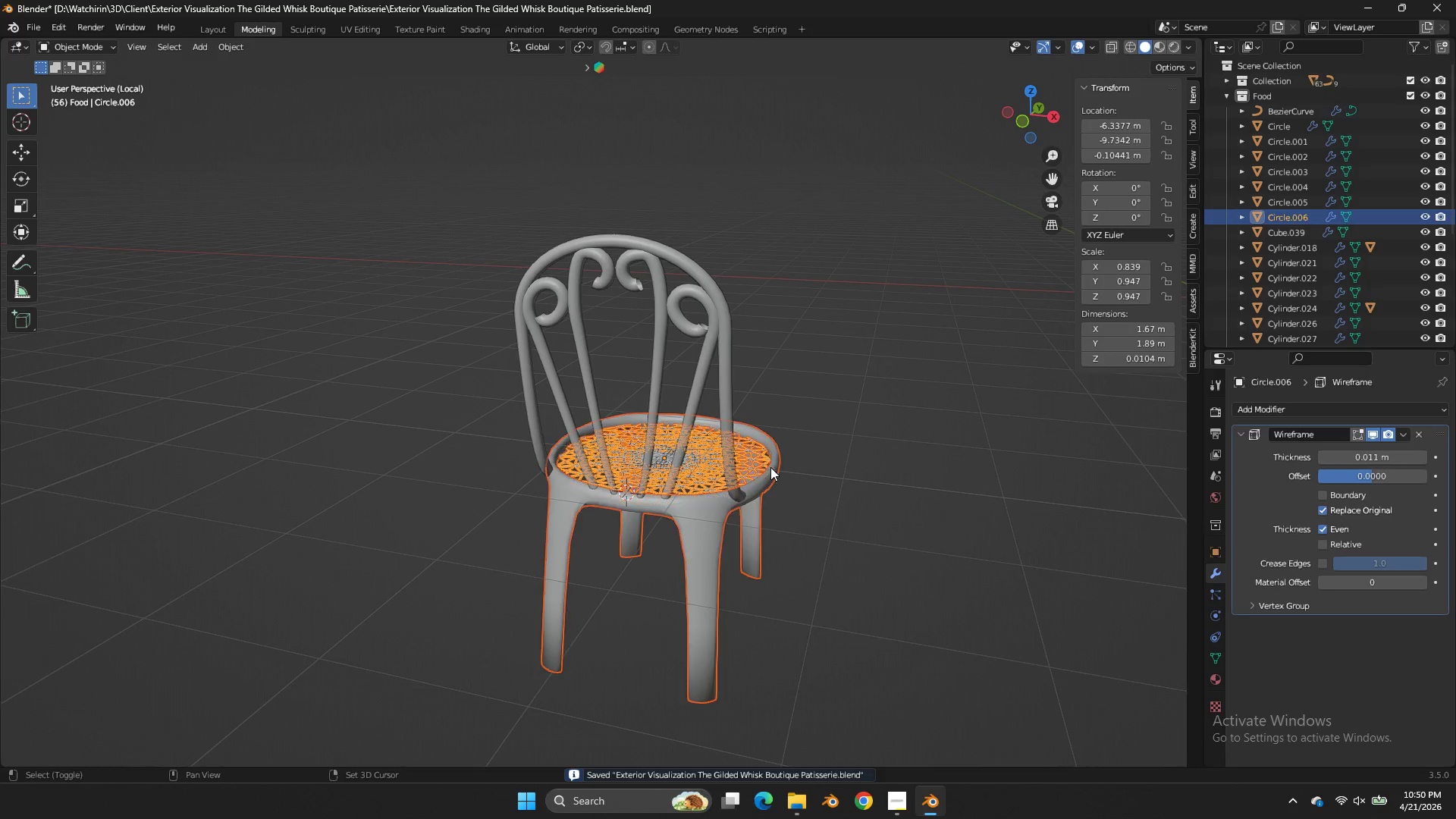 
triple_click([770, 467])
 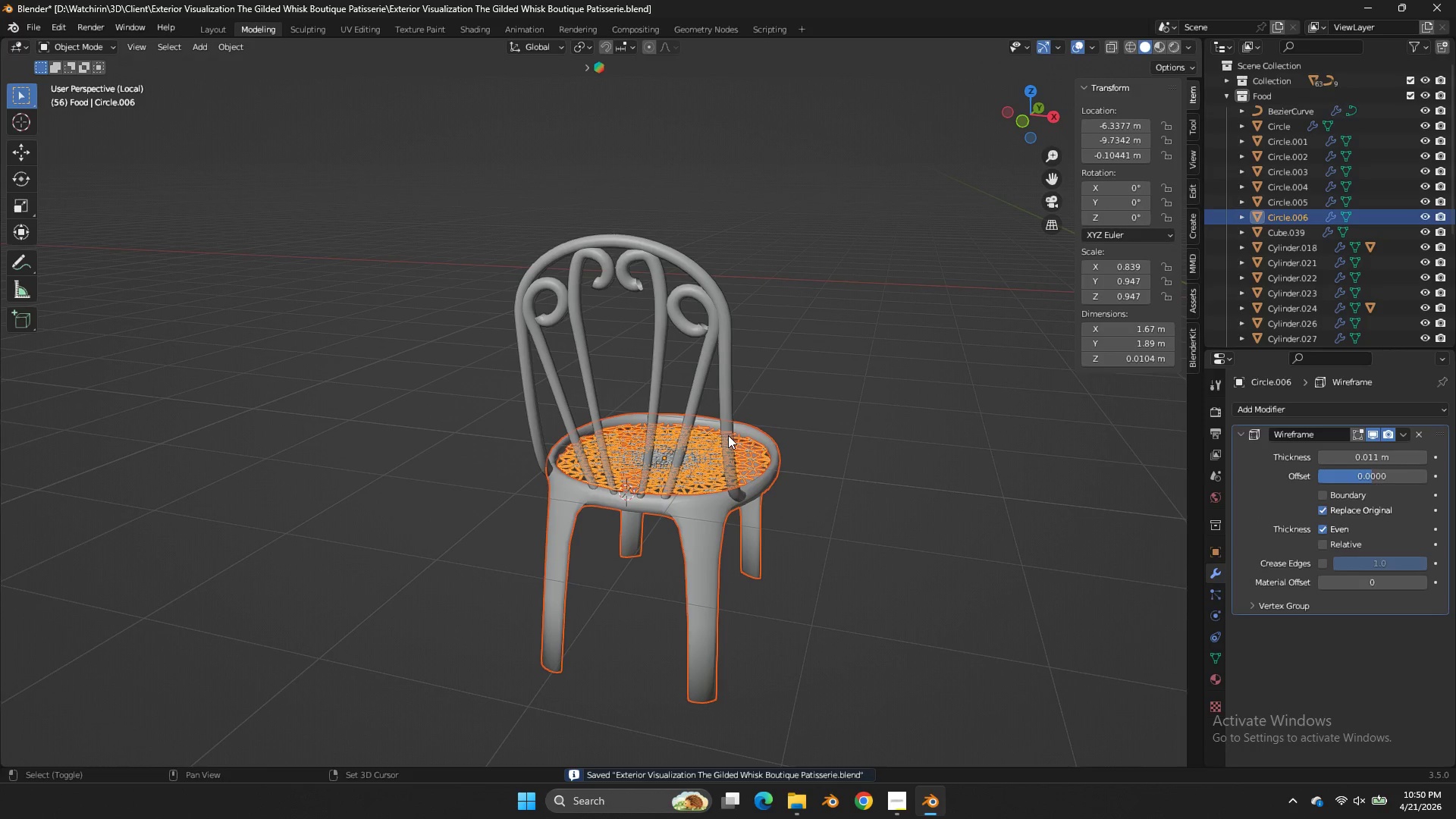 
left_click([726, 432])
 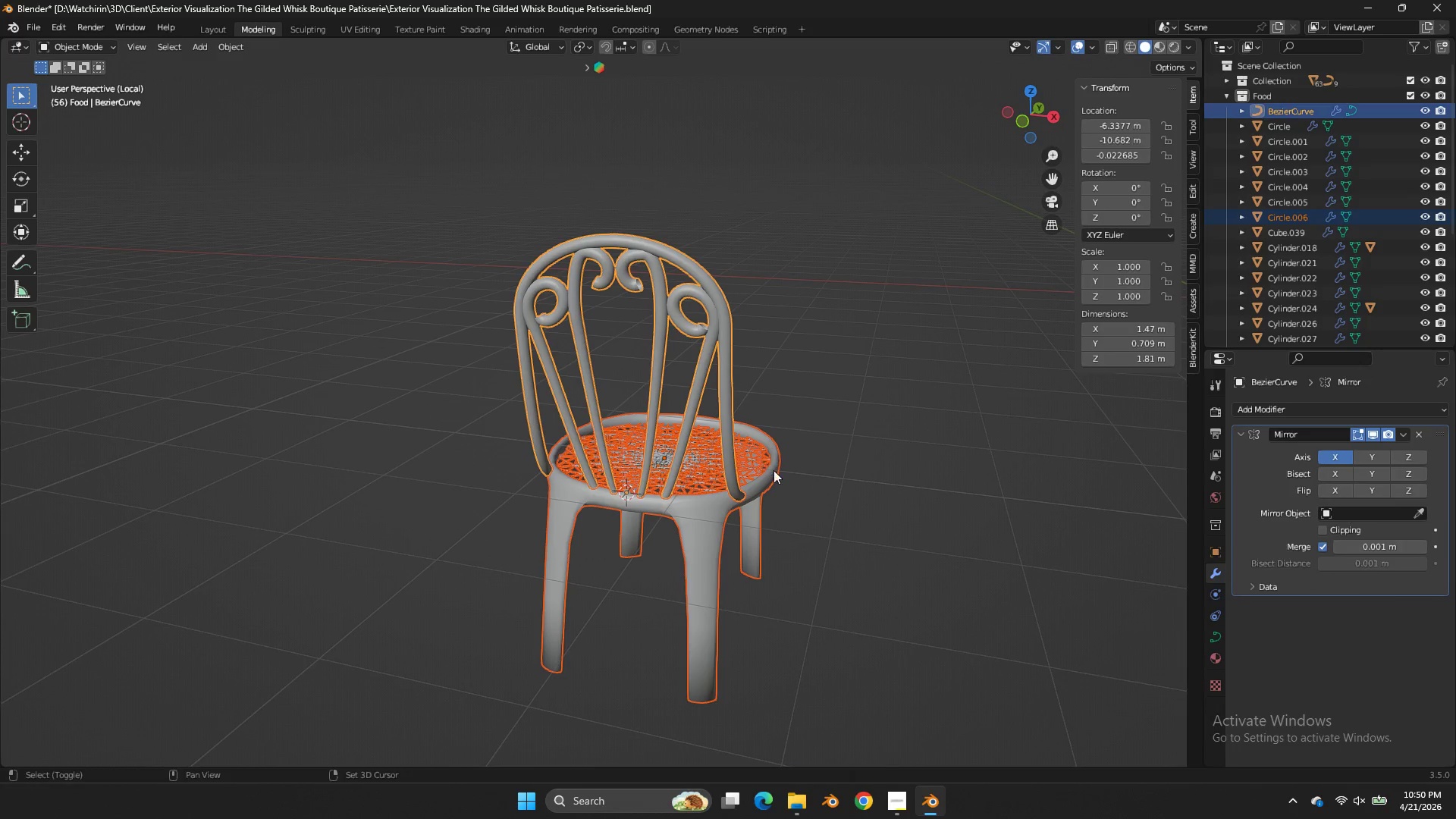 
double_click([774, 470])
 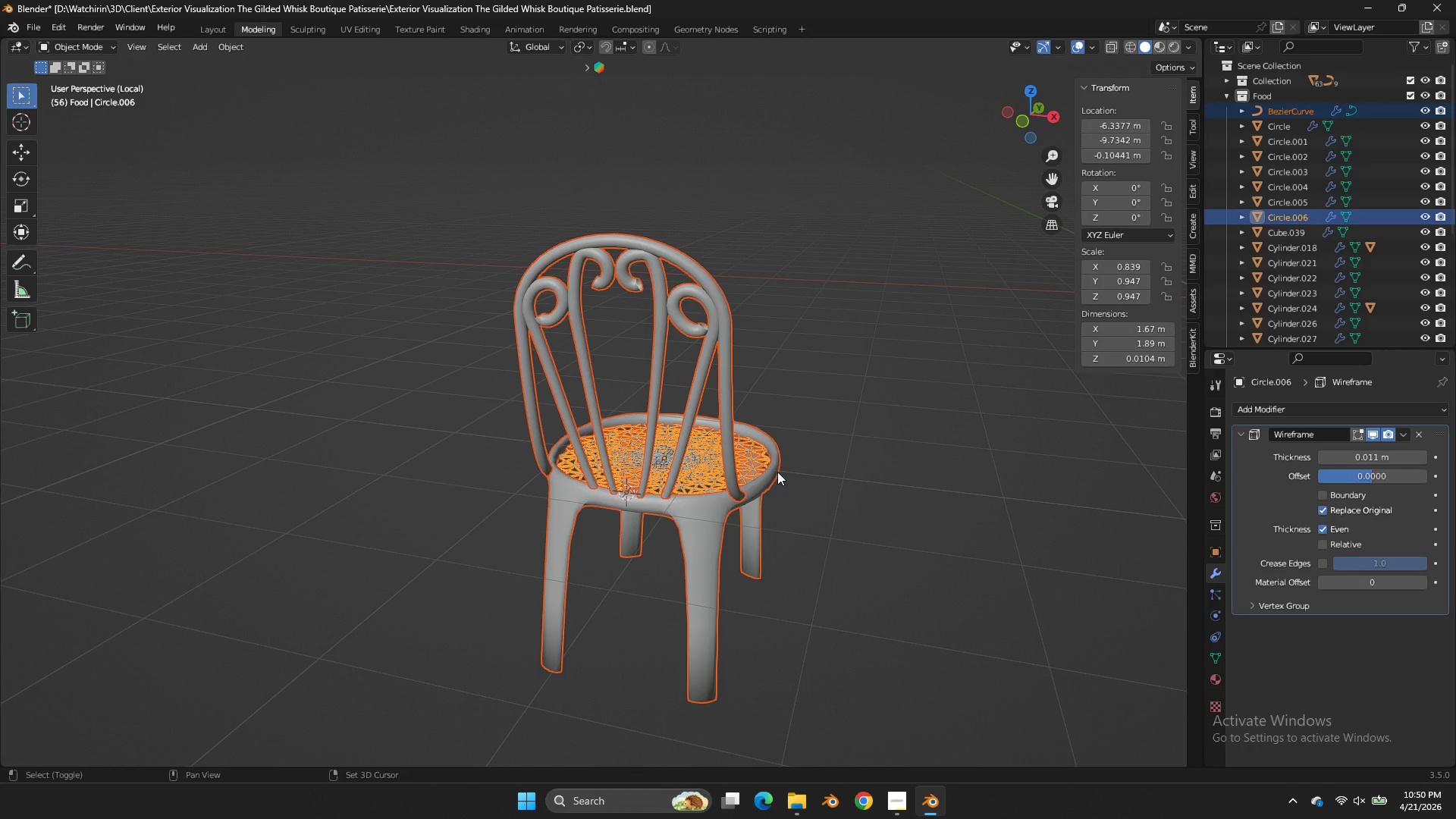 
triple_click([778, 472])
 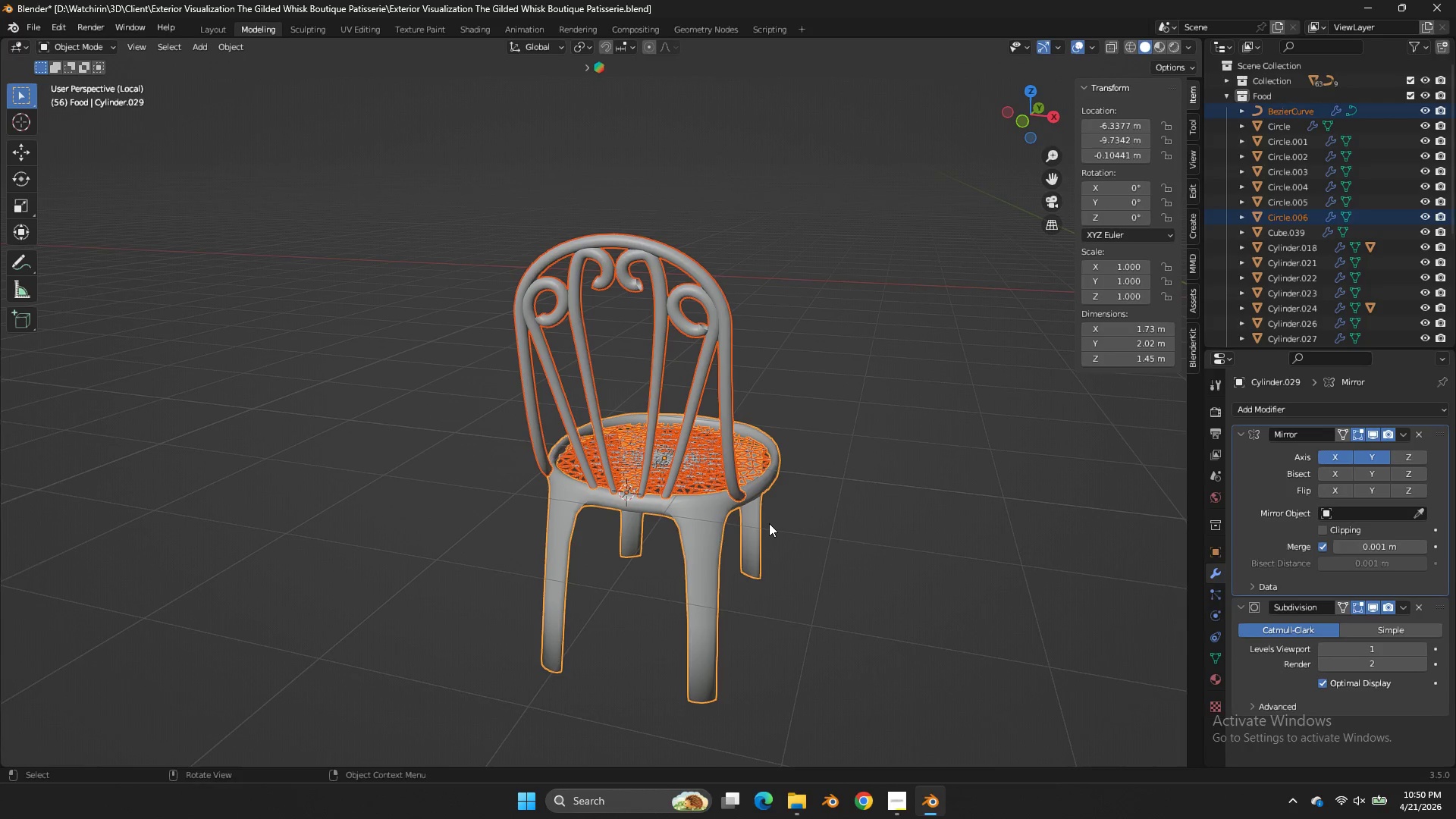 
key(Control+P)
 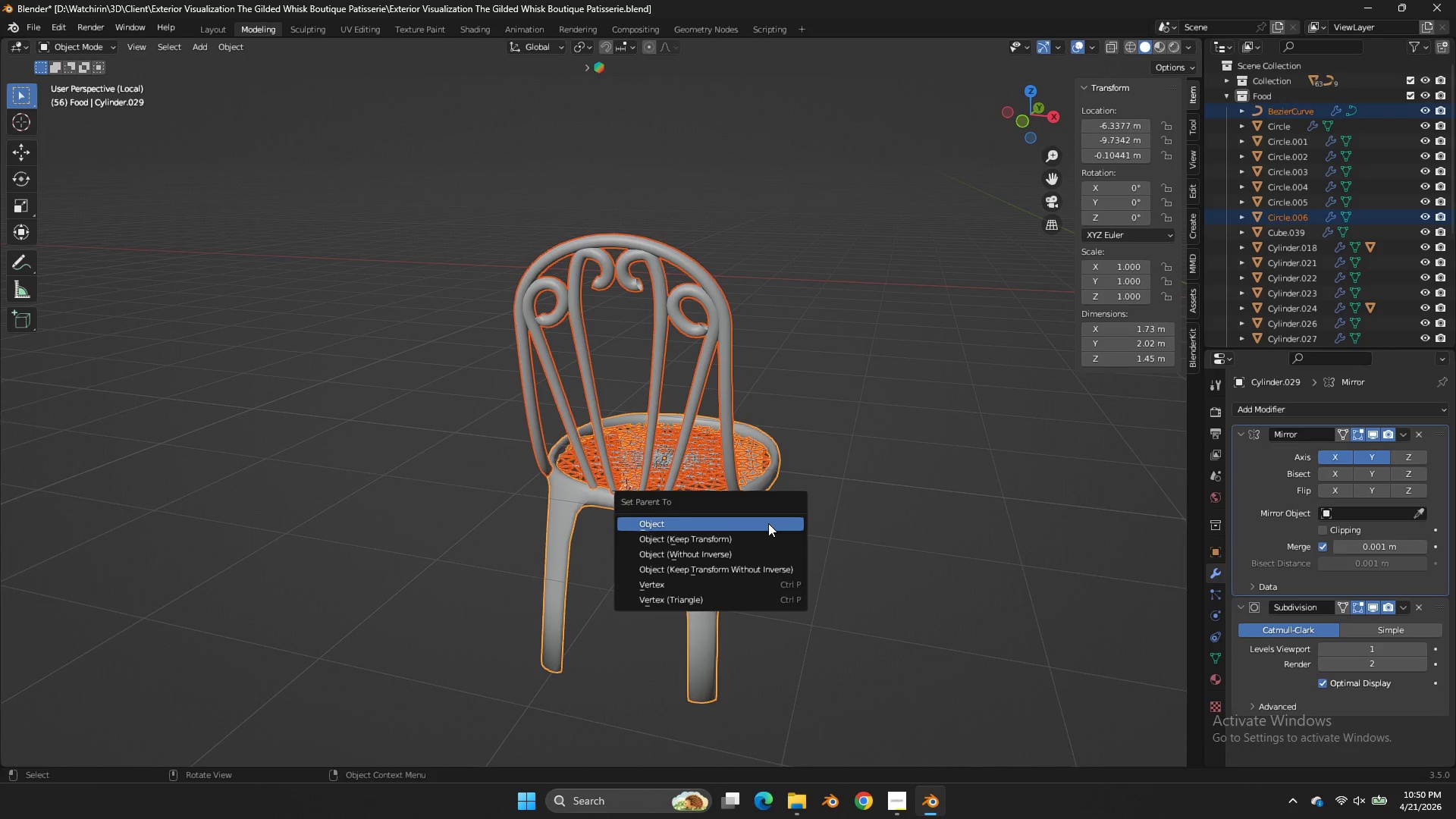 
double_click([768, 523])
 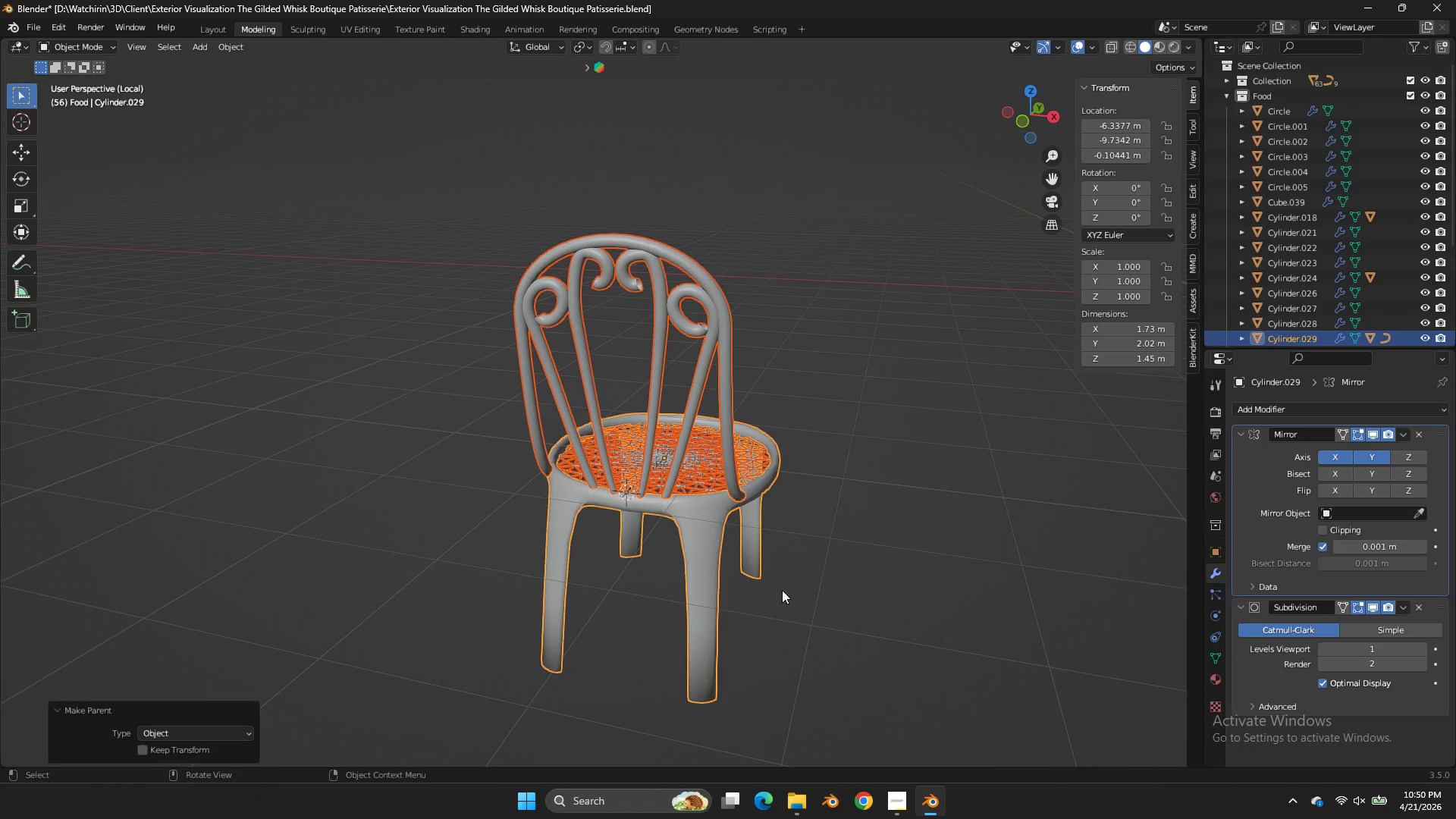 
key(Z)
 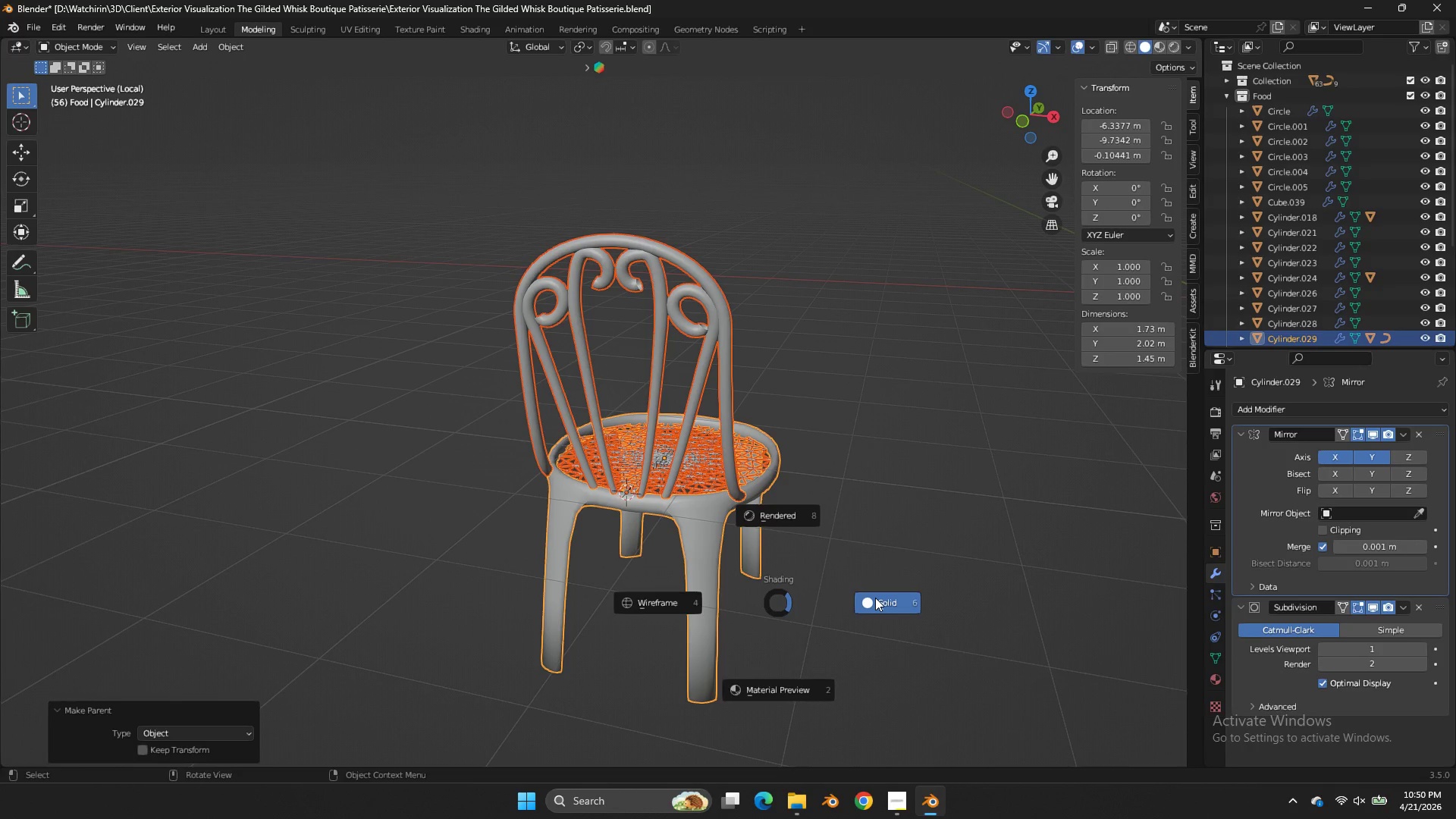 
double_click([875, 598])
 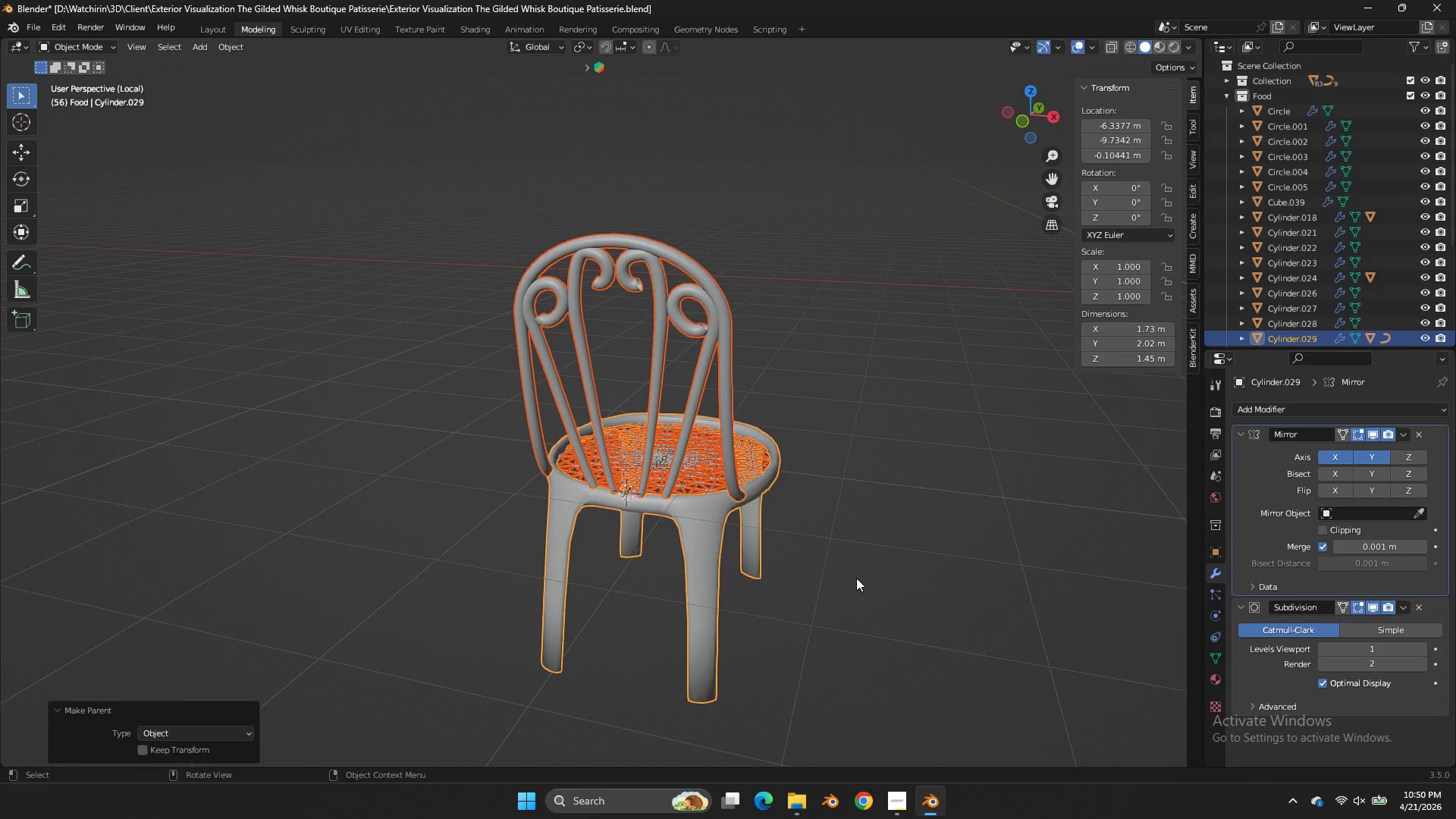 
left_click([883, 476])
 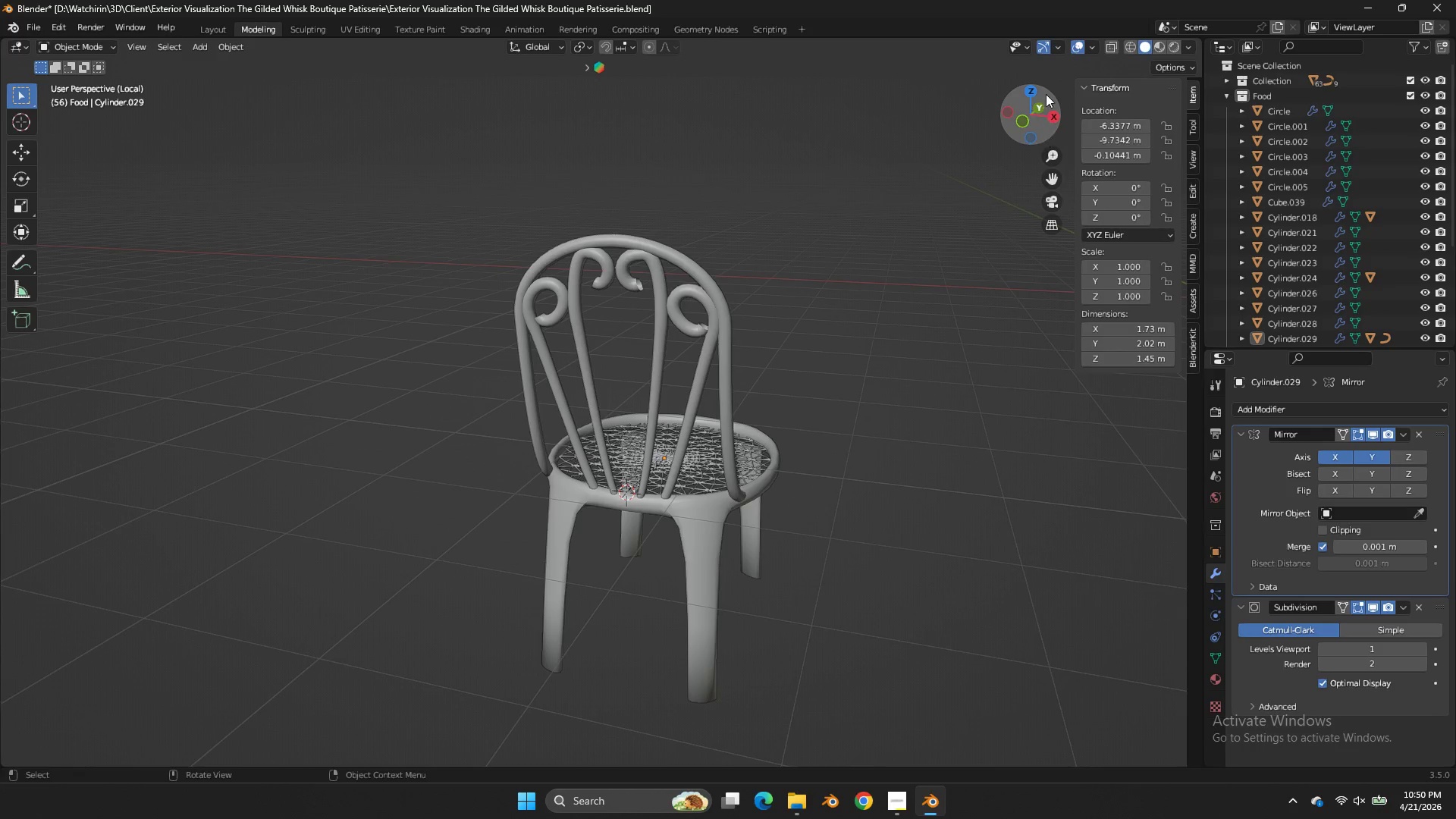 
double_click([883, 476])
 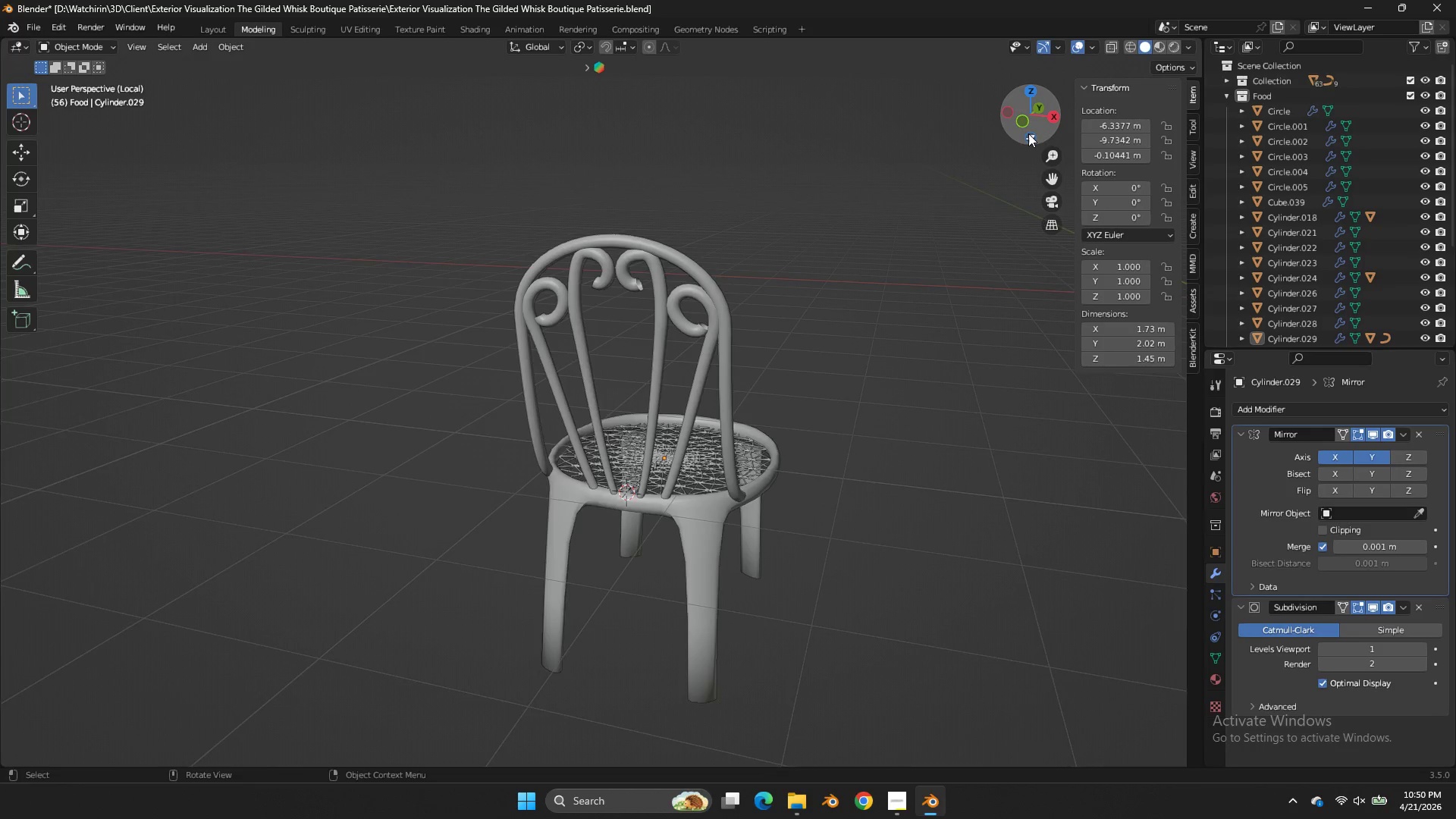 
left_click_drag(start_coordinate=[986, 139], to_coordinate=[924, 139])
 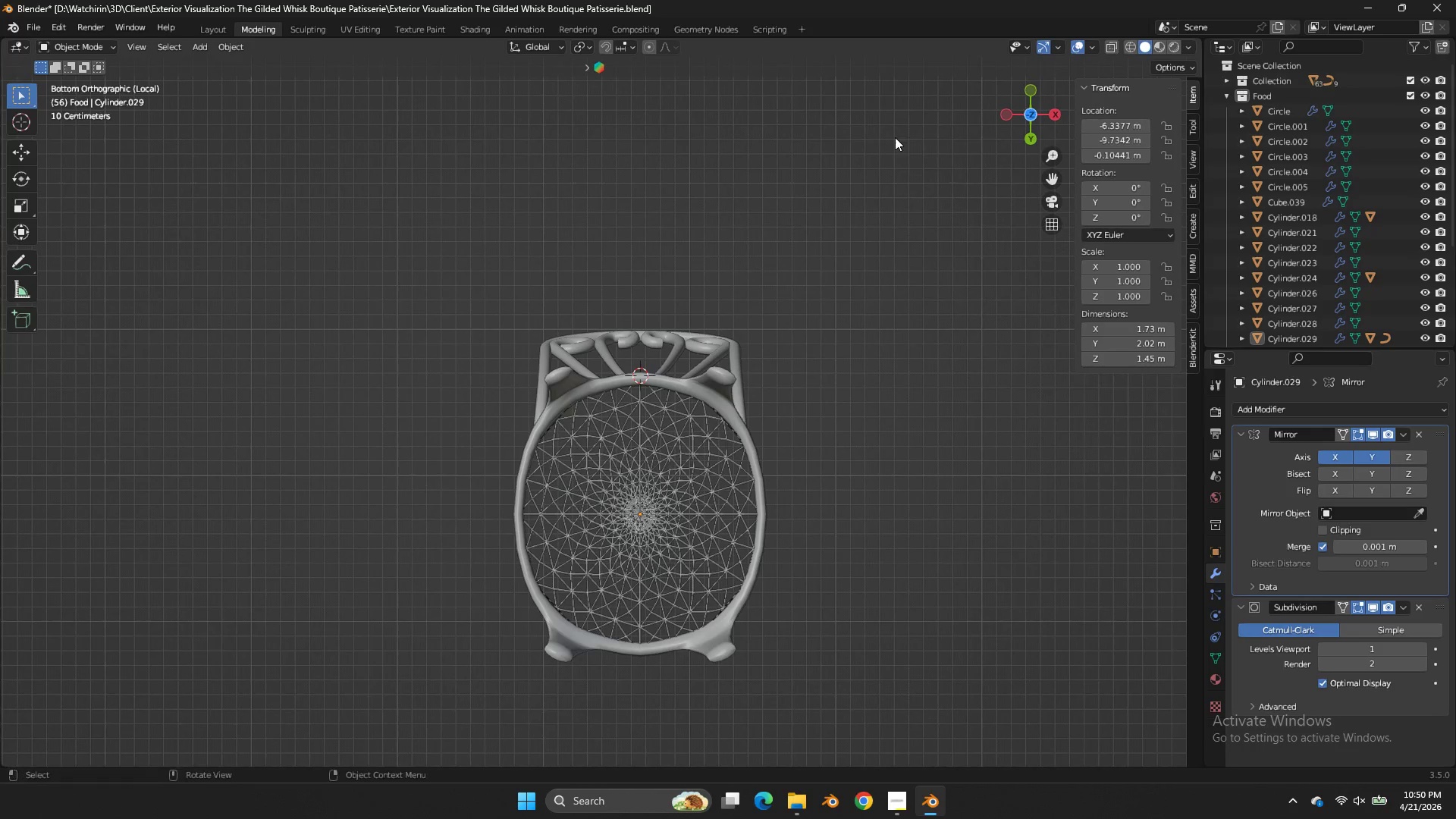 
triple_click([895, 137])
 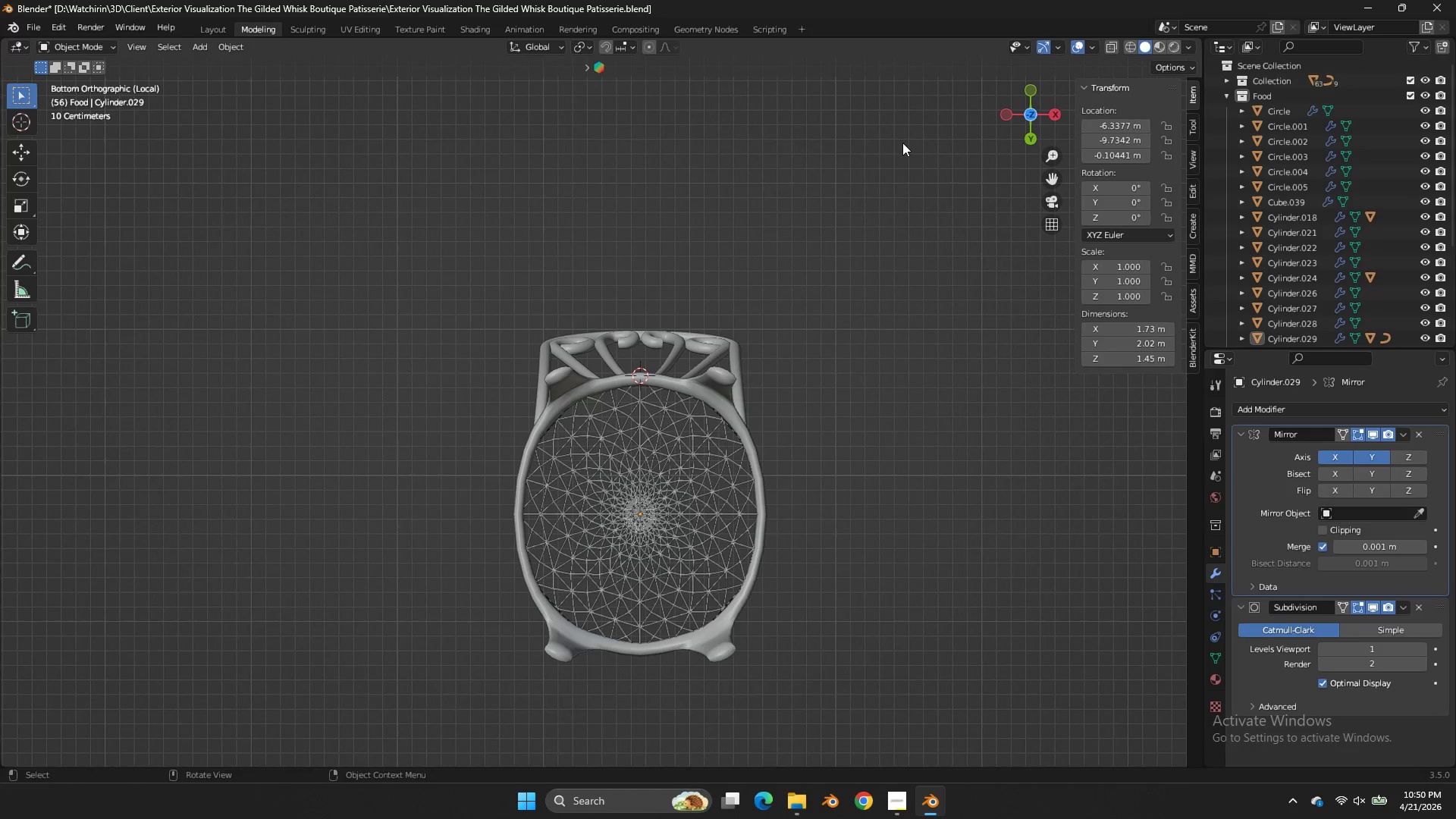 
triple_click([895, 137])
 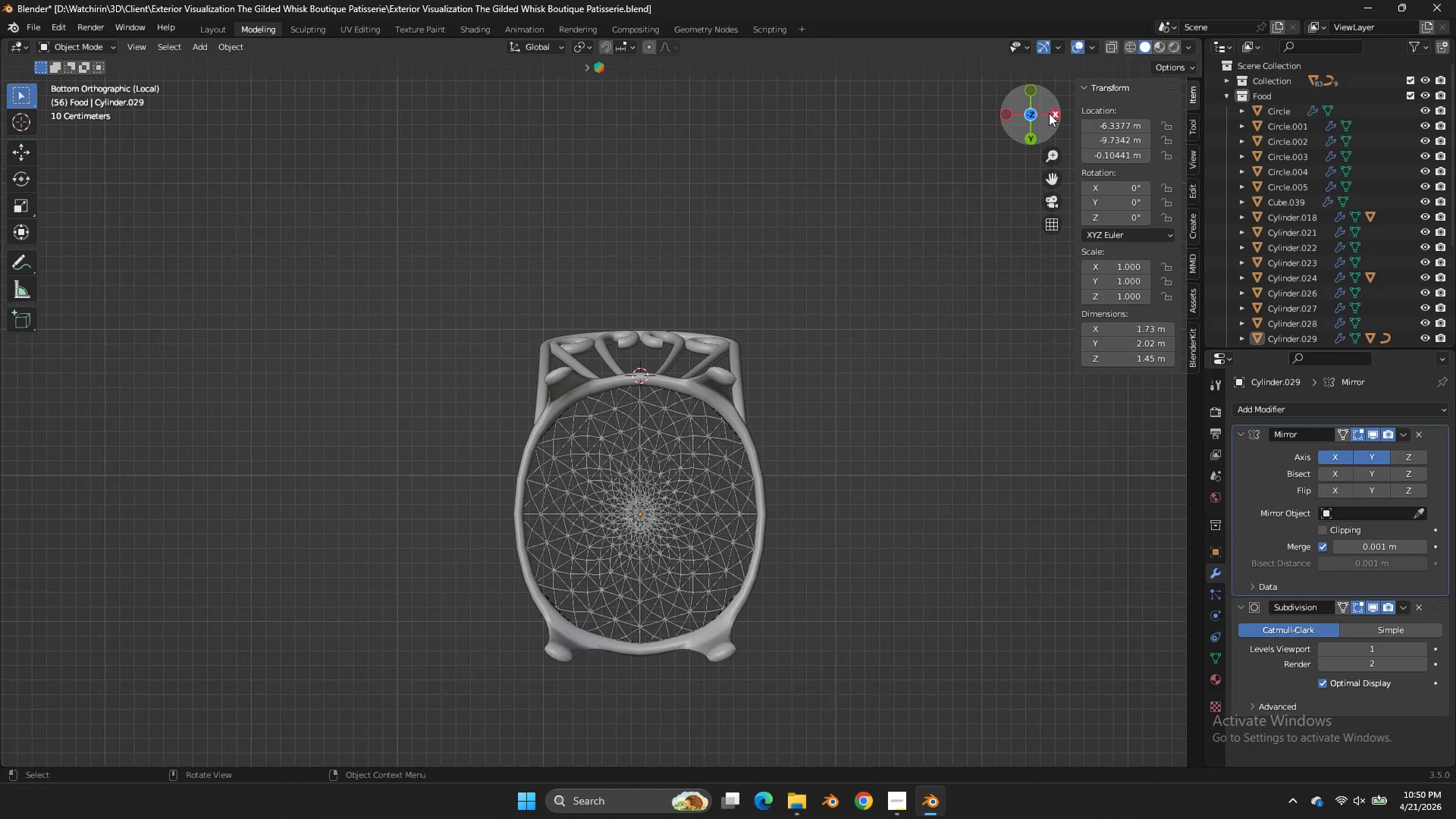 
double_click([1053, 118])
 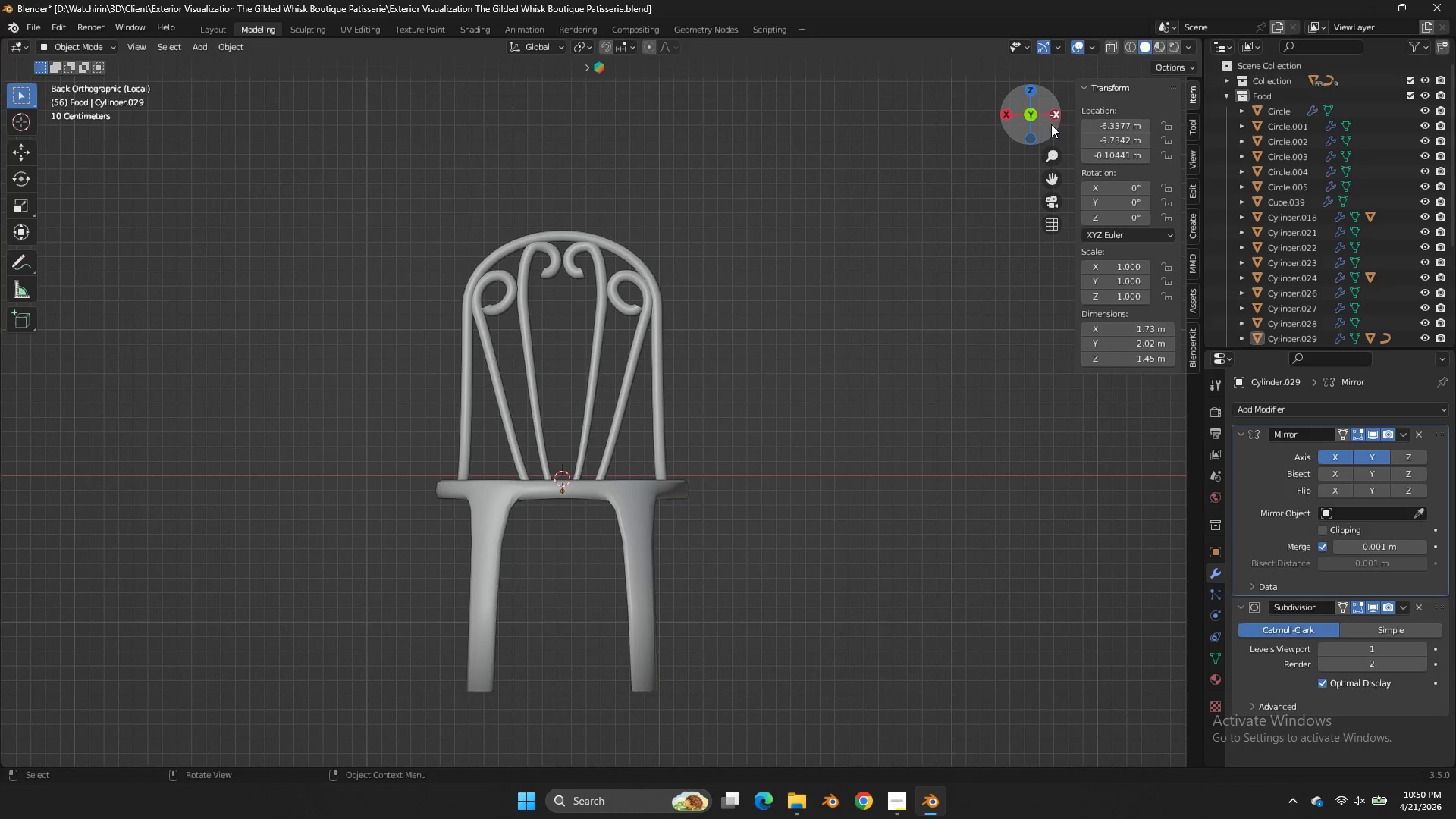 
triple_click([1053, 118])
 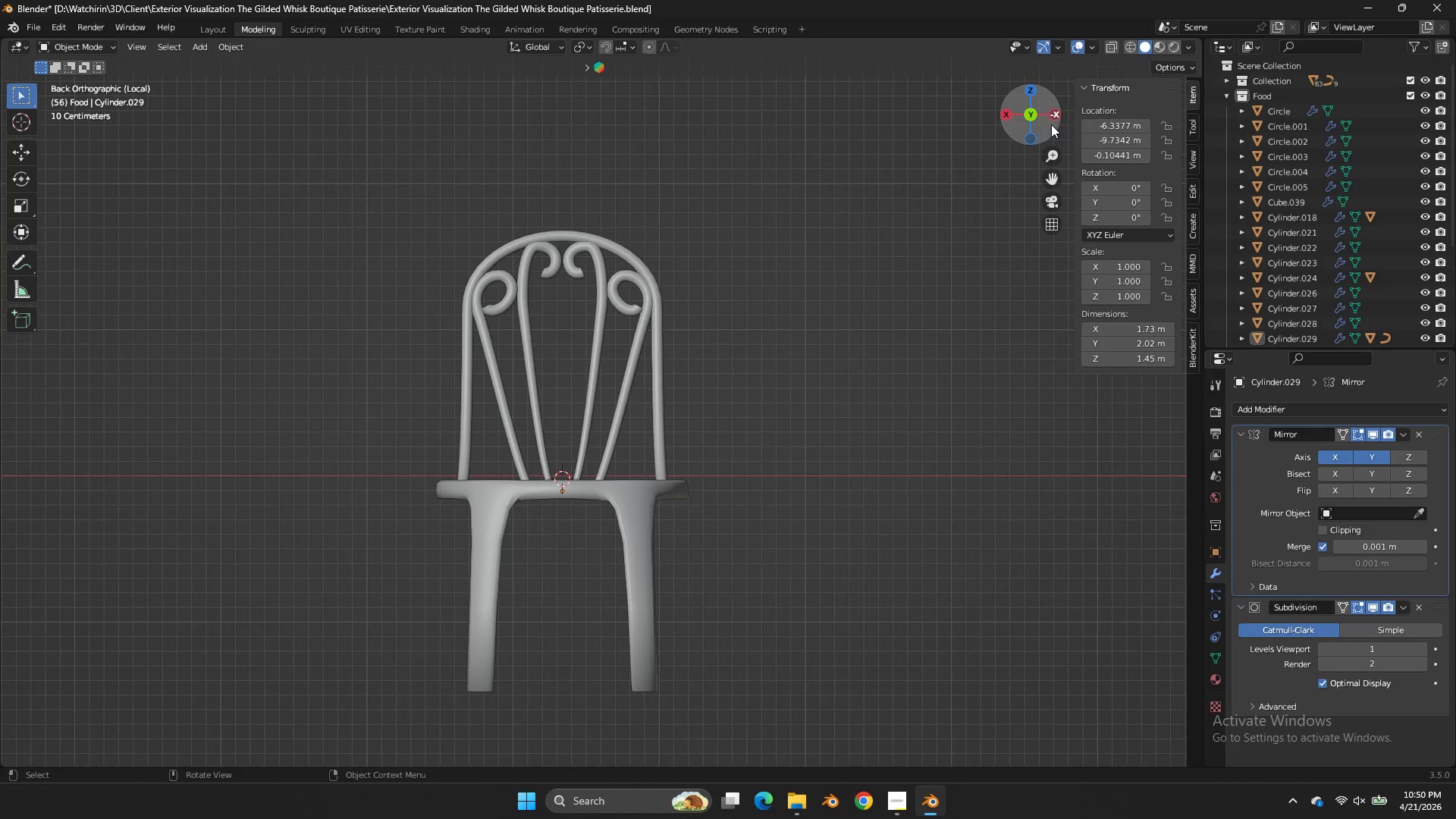 
triple_click([1053, 118])
 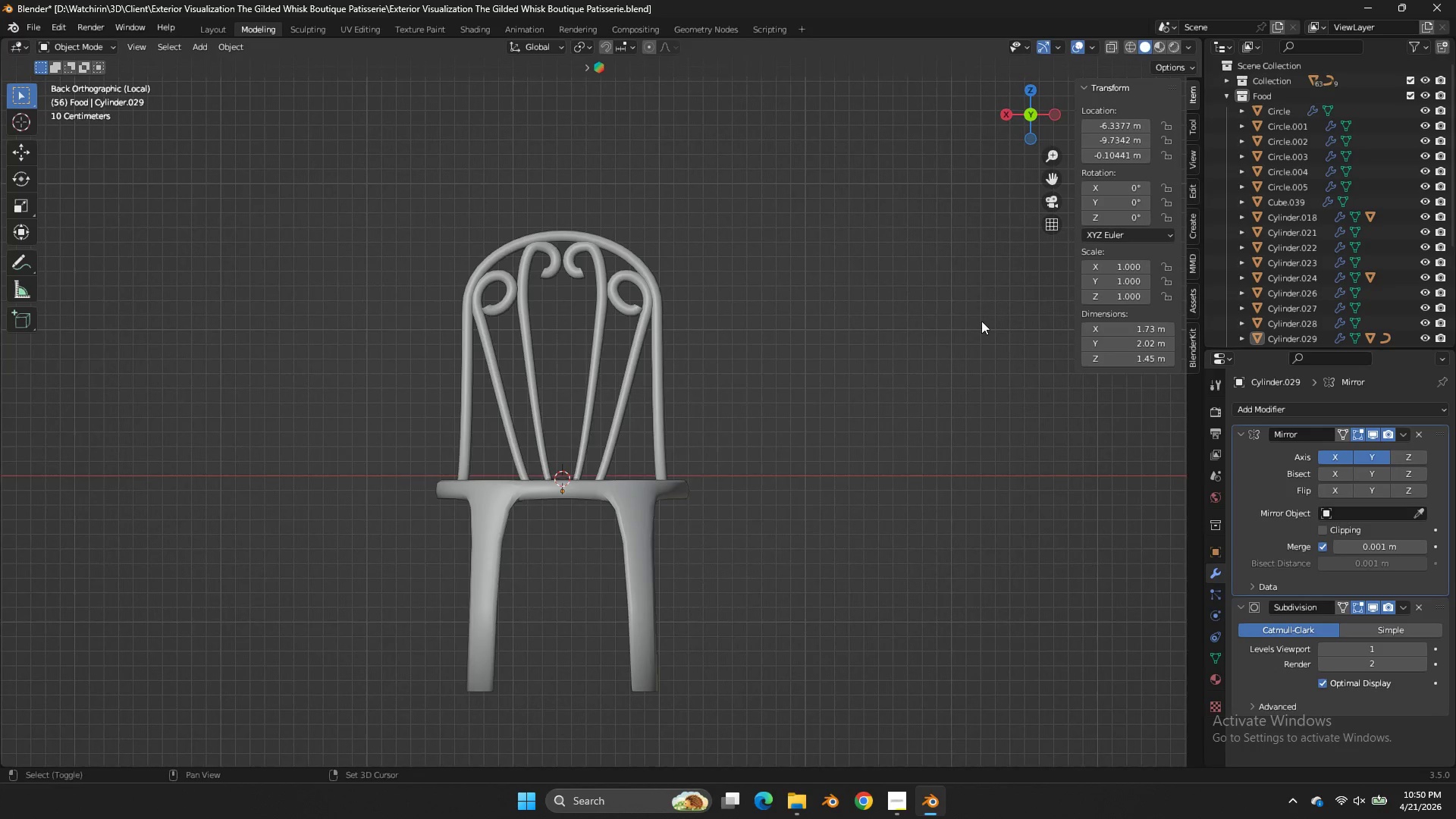 
type(SS)
 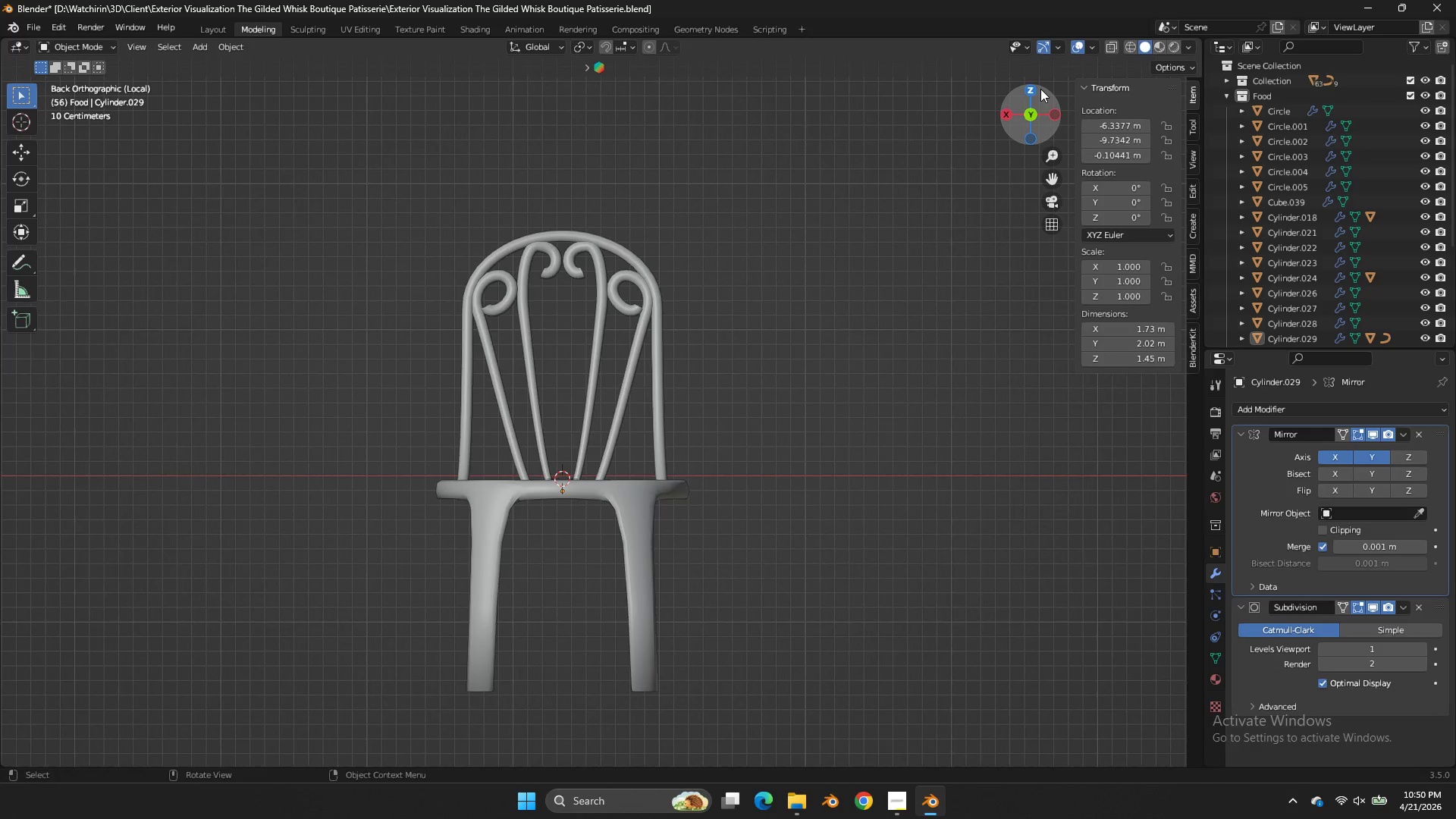 
left_click_drag(start_coordinate=[1040, 89], to_coordinate=[994, 142])
 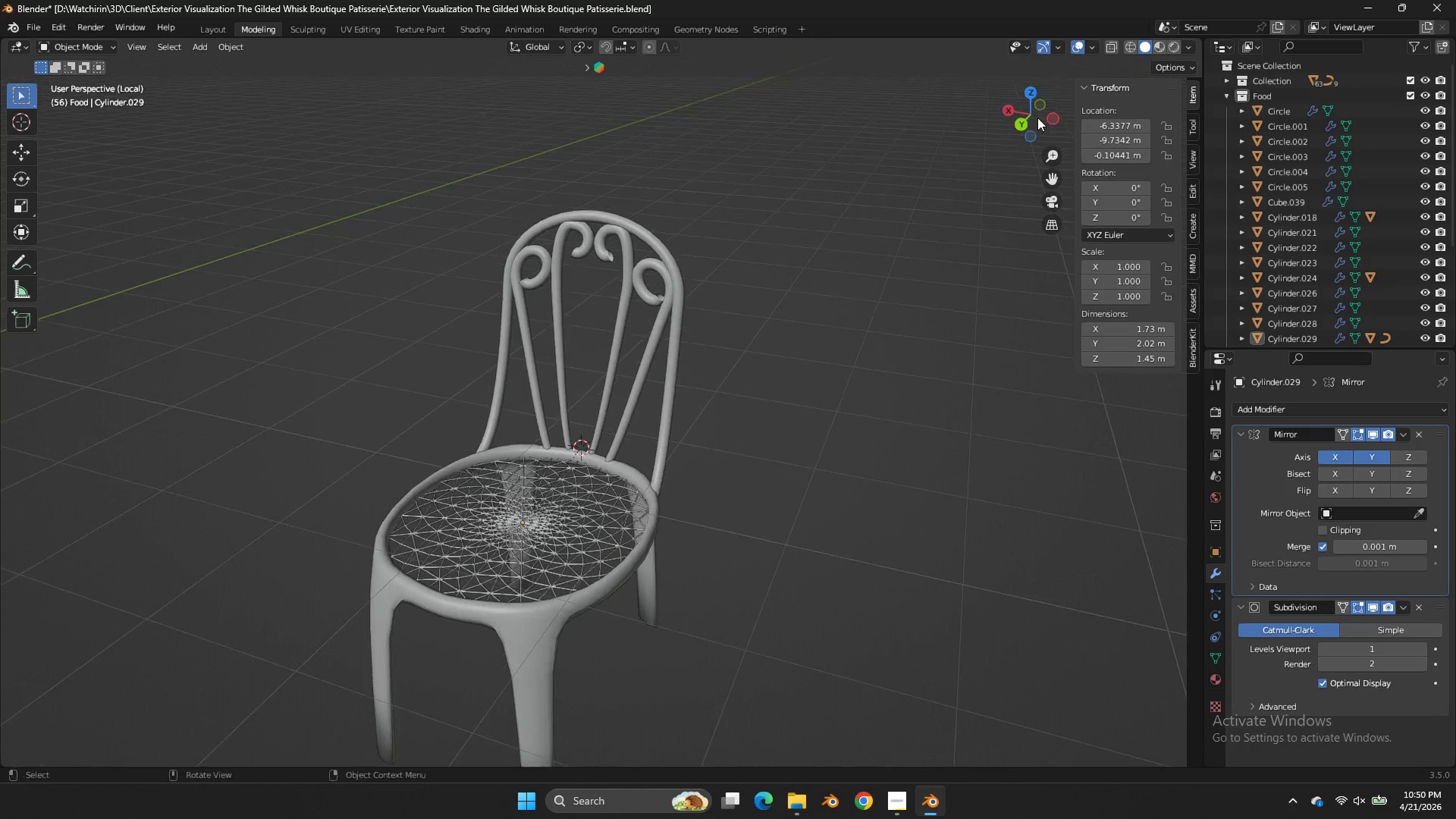 
left_click_drag(start_coordinate=[996, 141], to_coordinate=[1039, 93])
 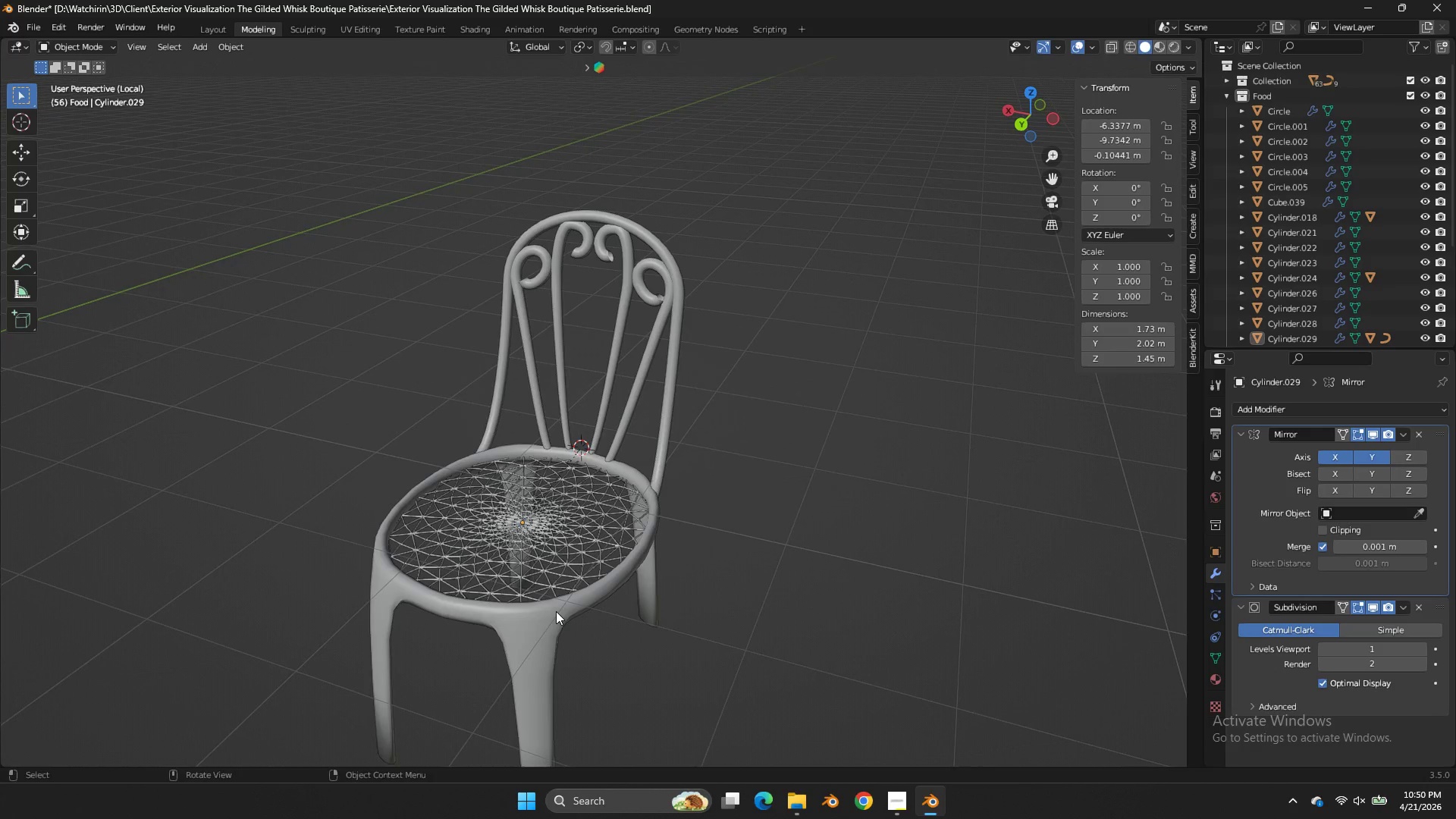 
double_click([556, 611])
 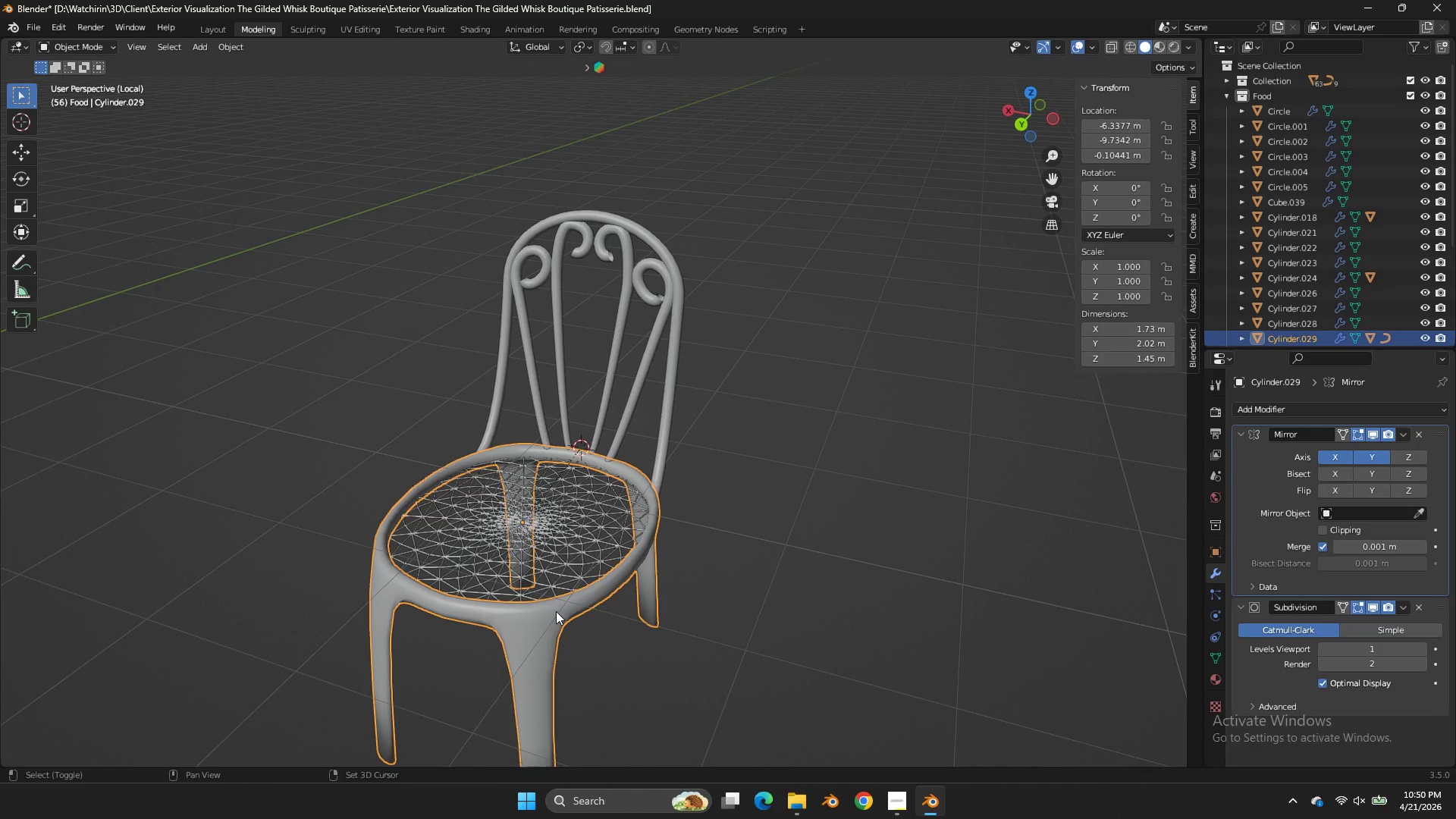 
key(Shift+S)
 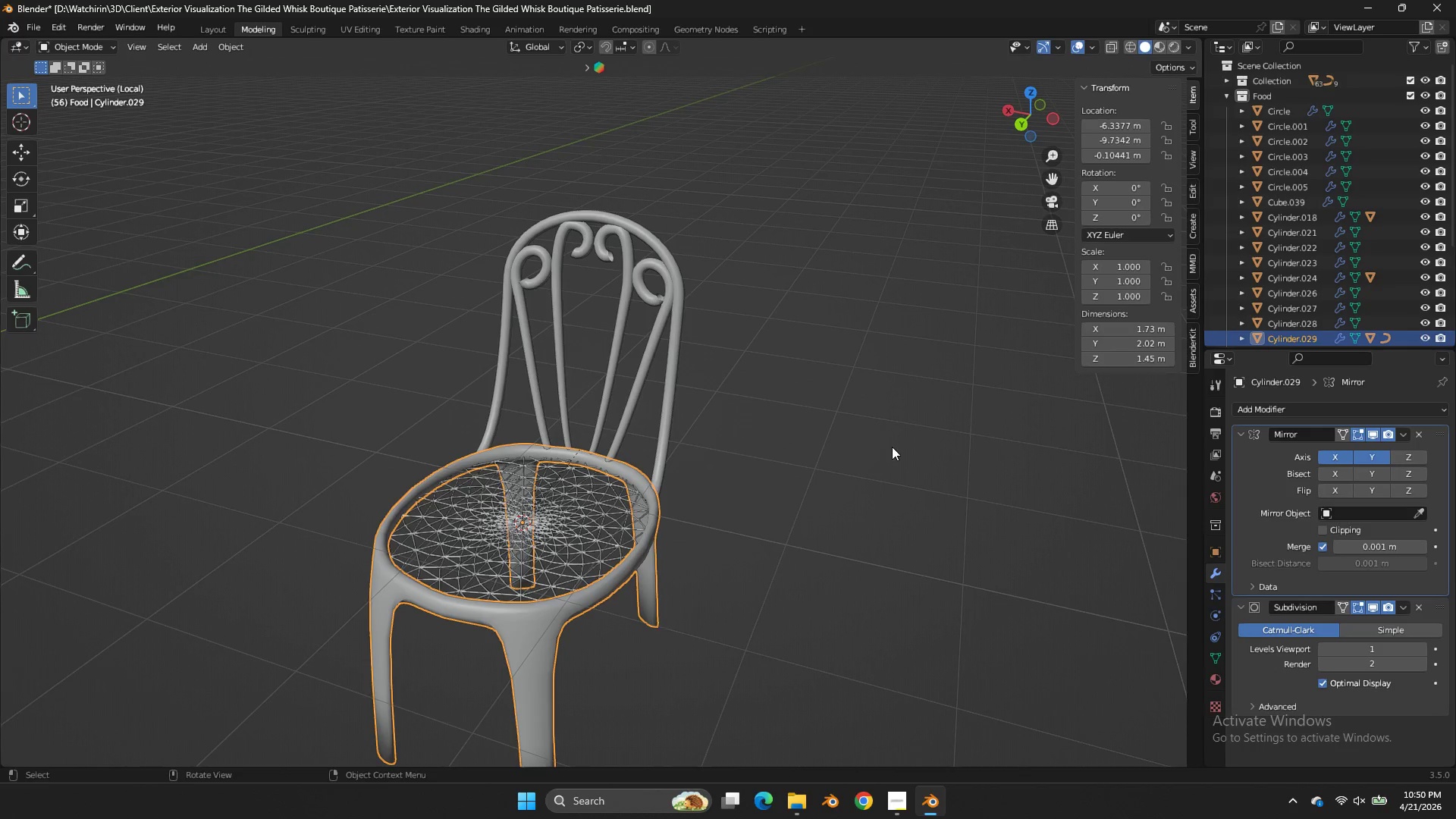 
key(Shift+ShiftLeft)
 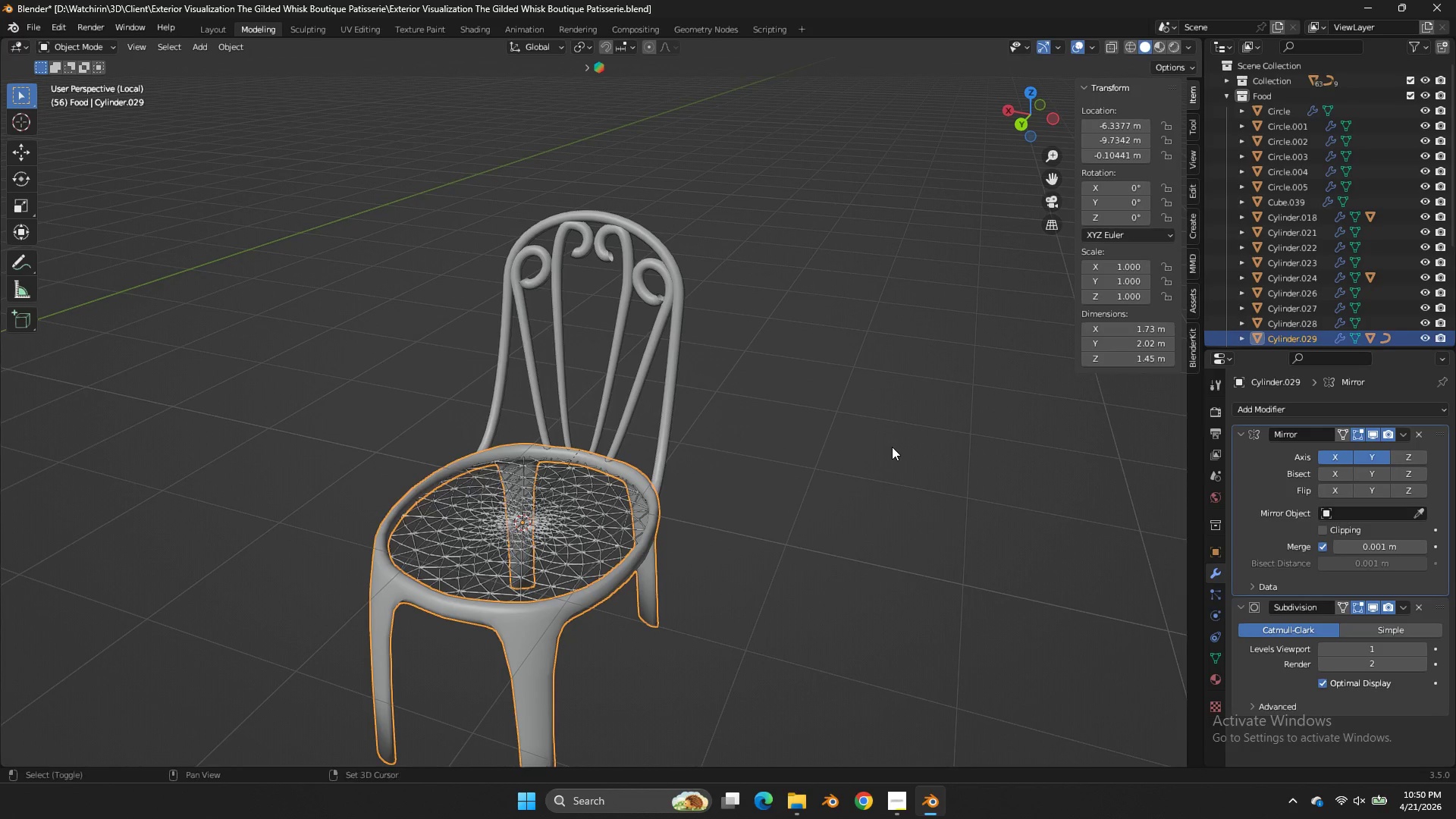 
key(Shift+A)
 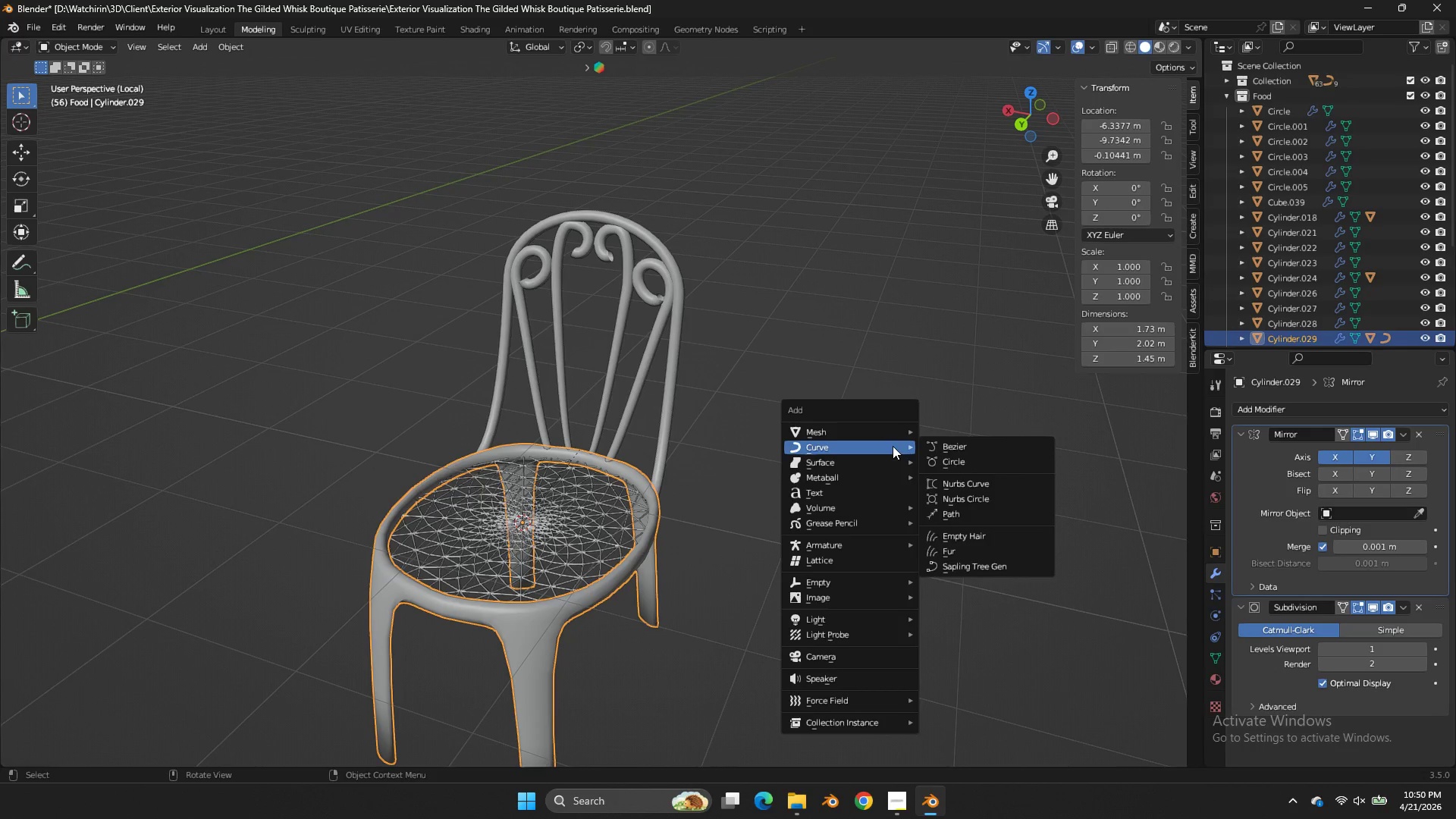 
double_click([679, 368])
 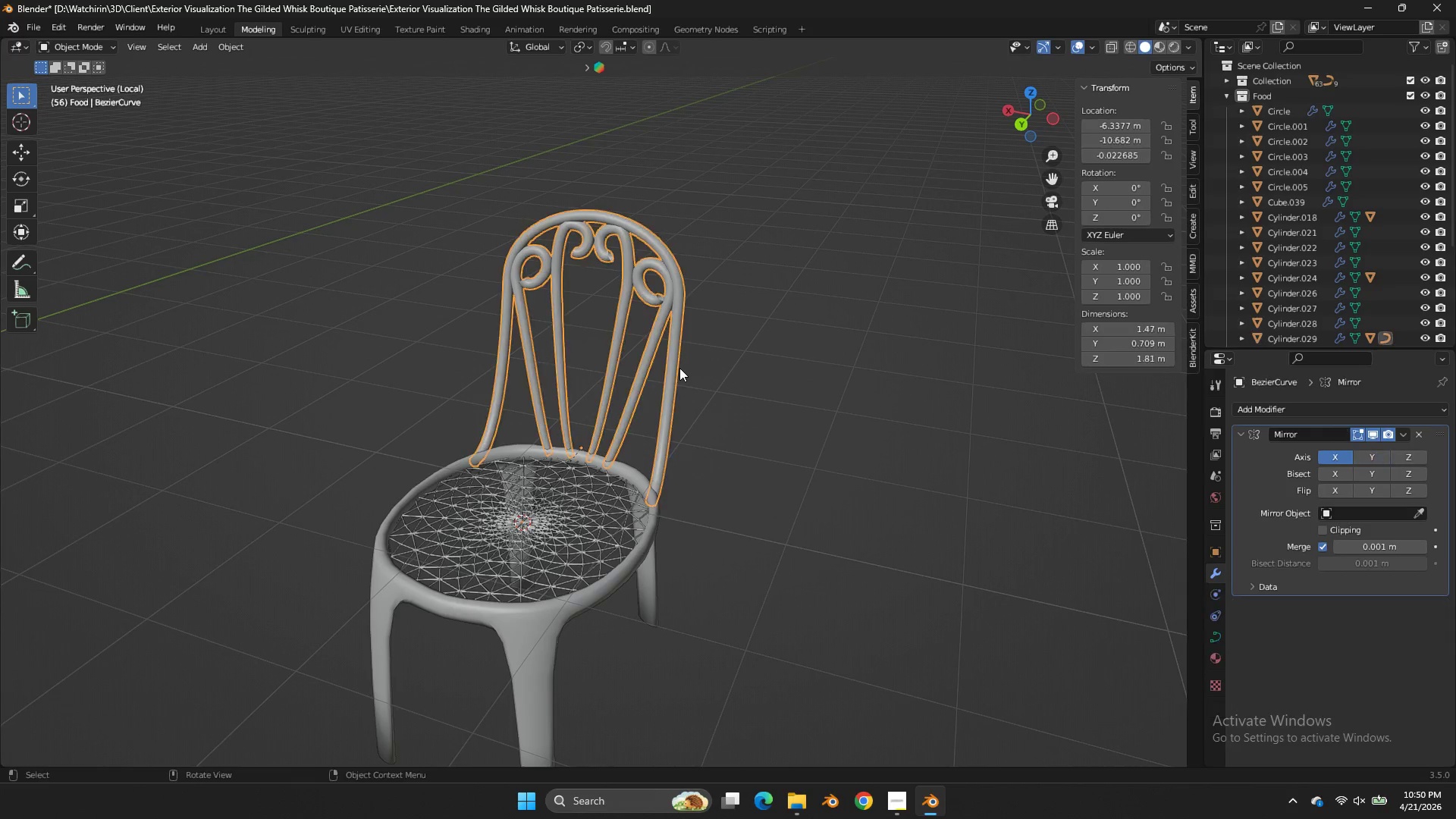 
triple_click([679, 368])
 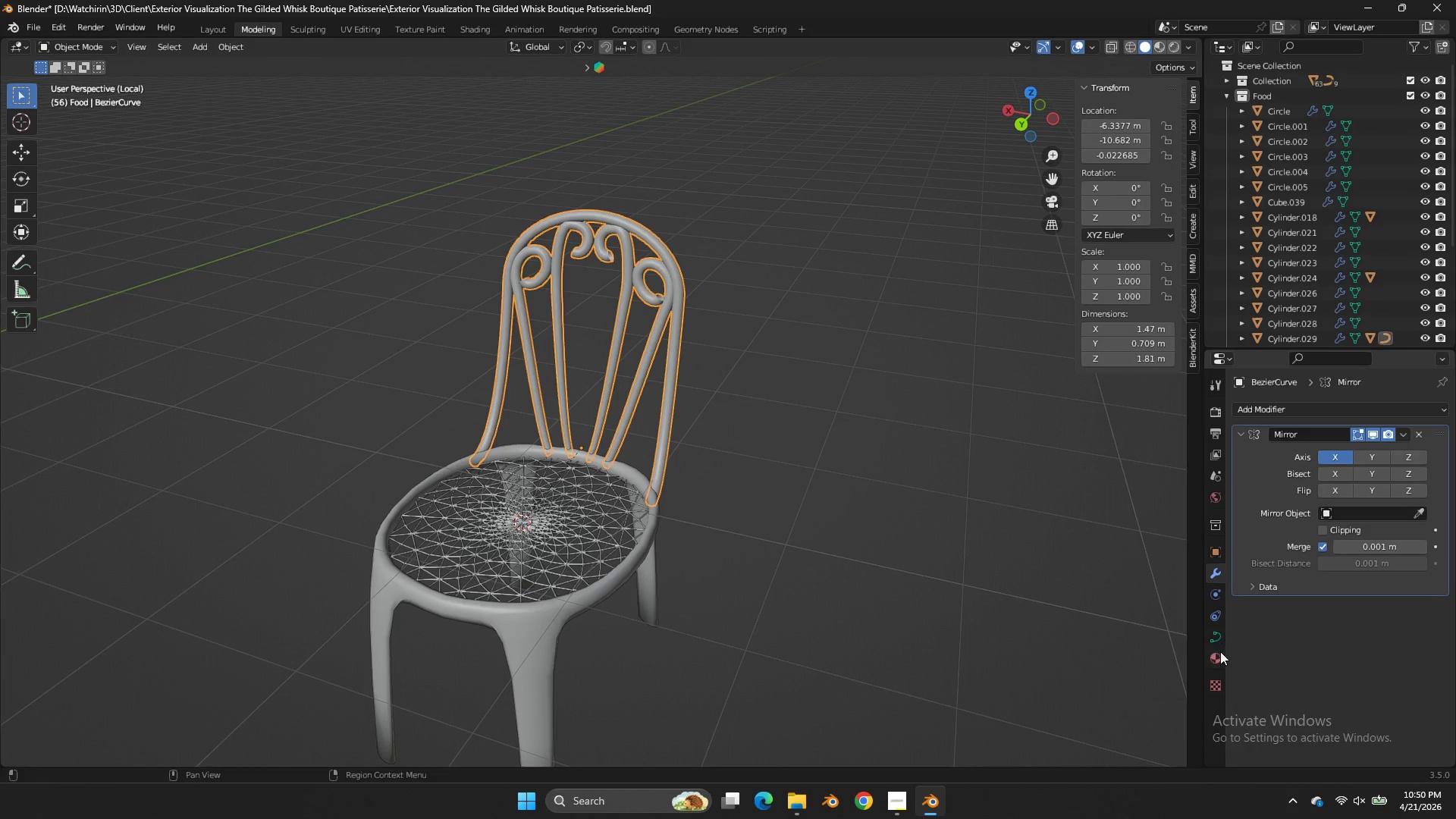 
left_click([1220, 654])
 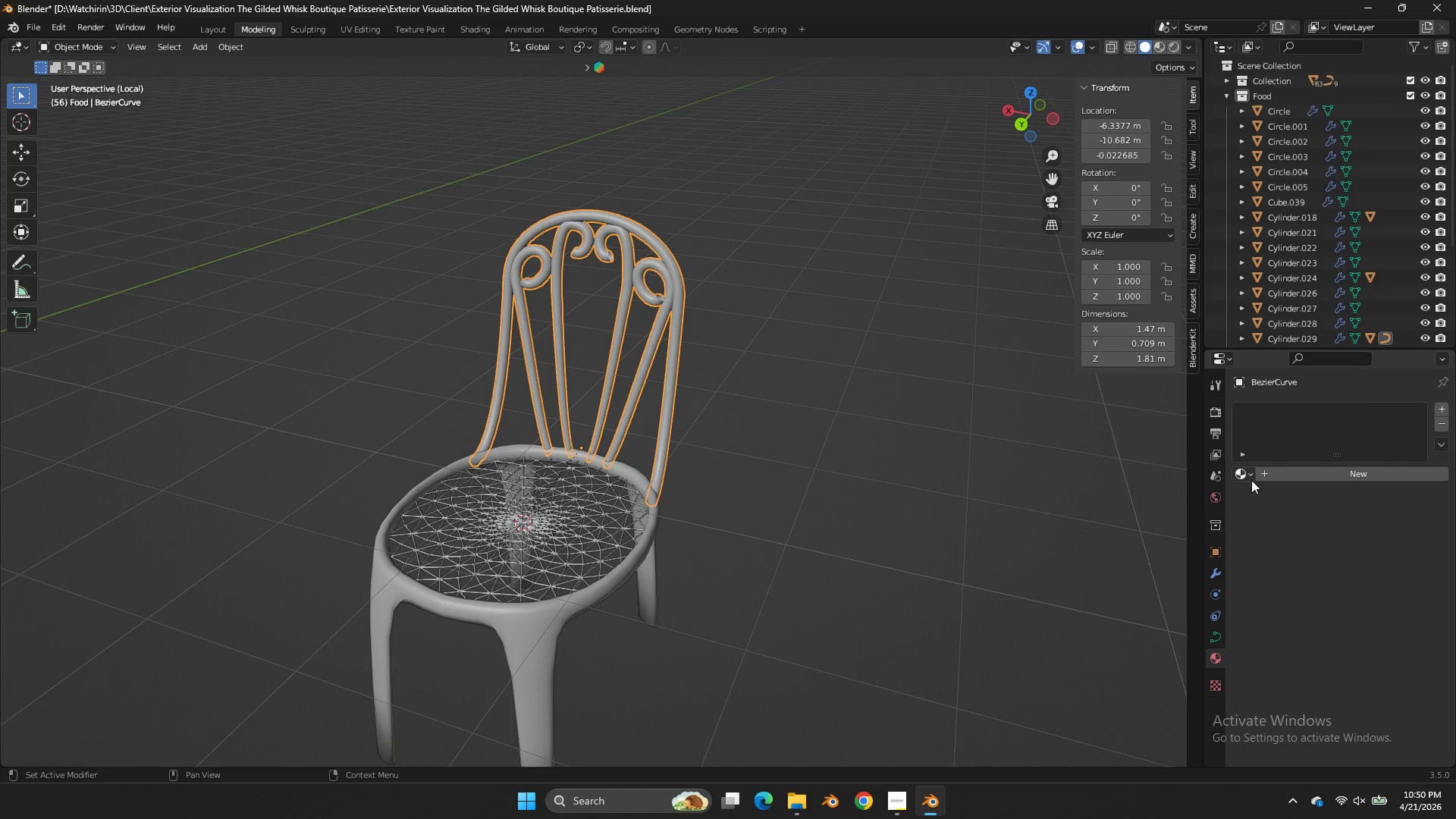 
double_click([1247, 477])
 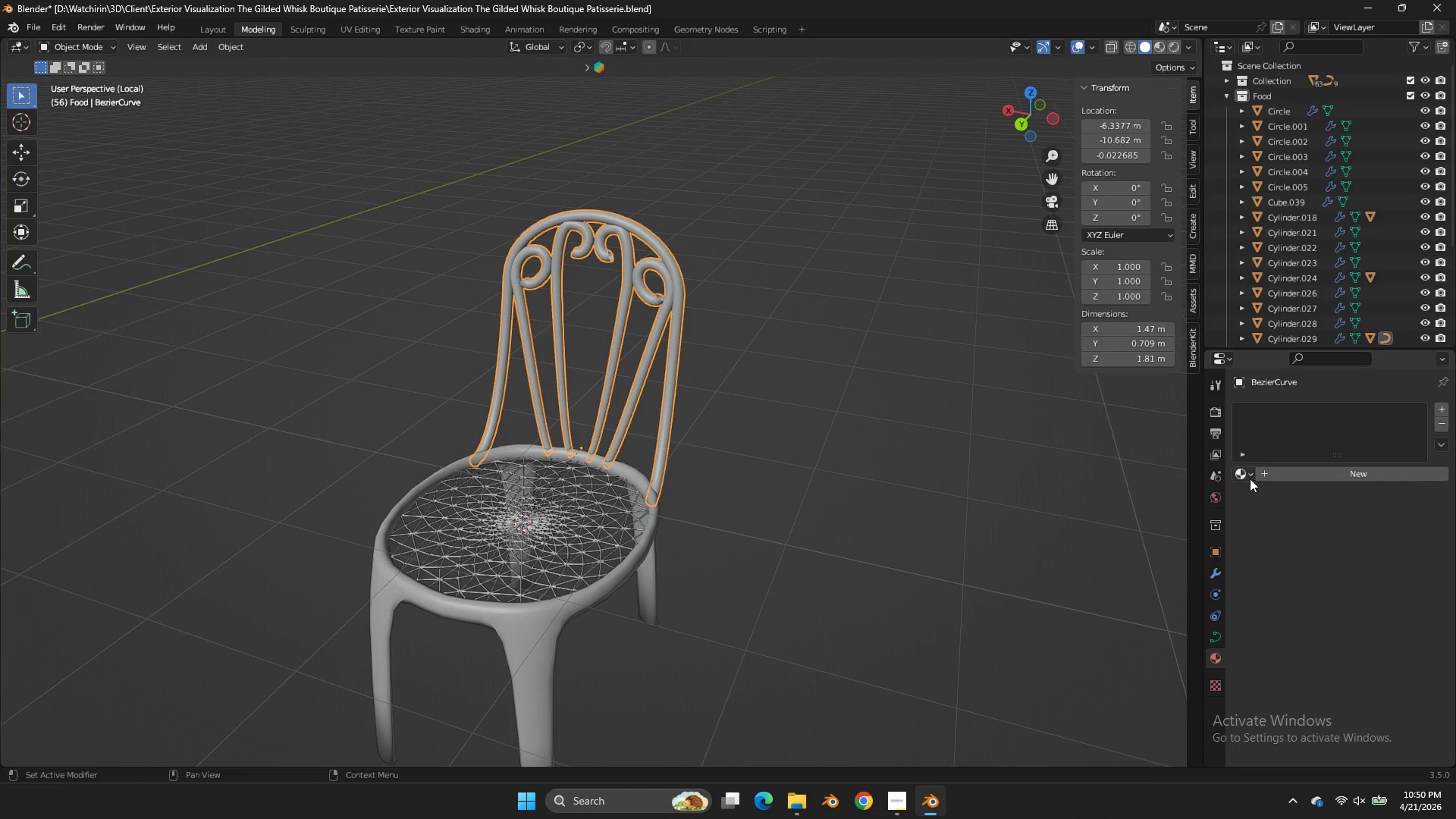 
double_click([1250, 479])
 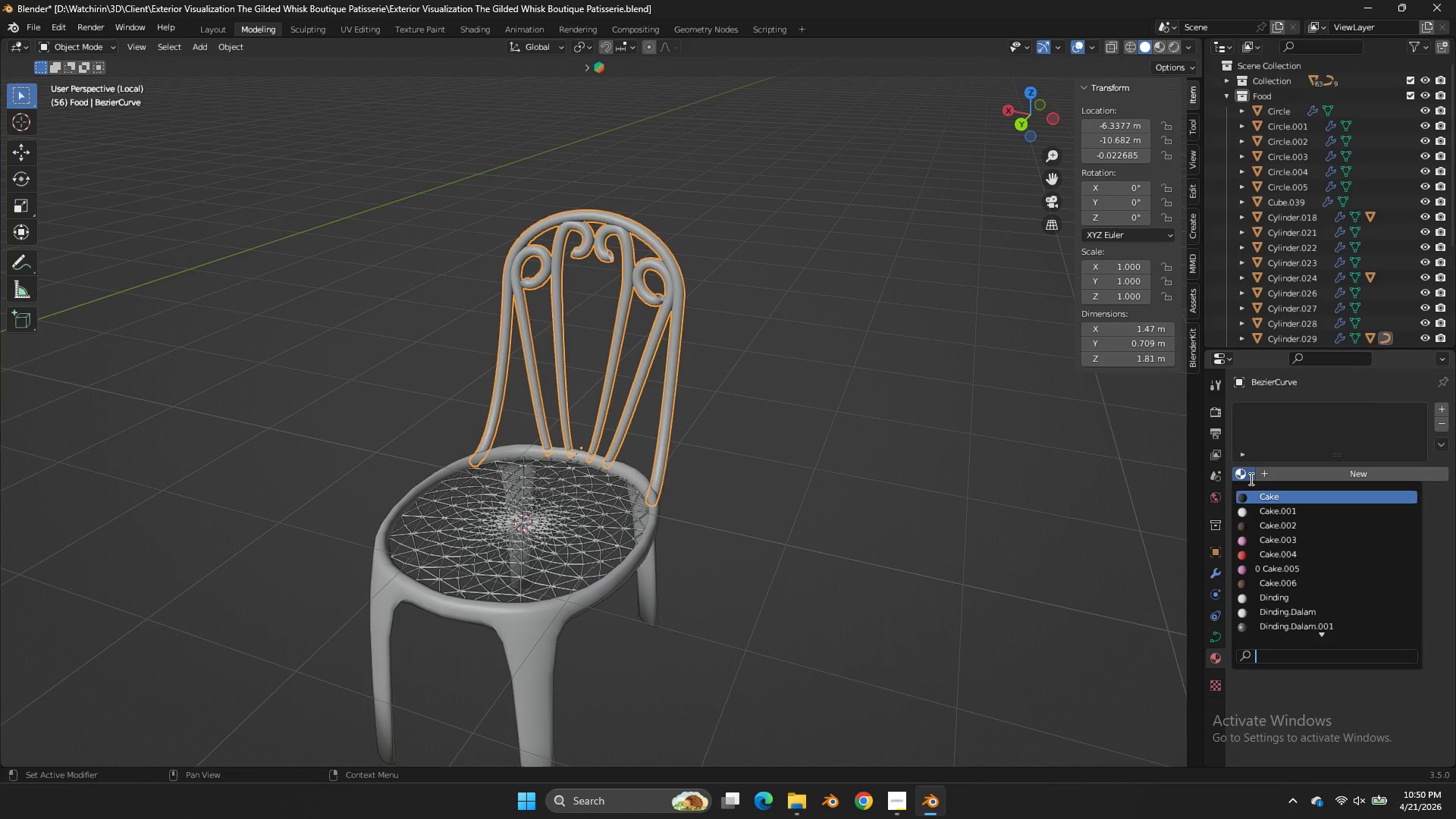 
triple_click([1250, 479])
 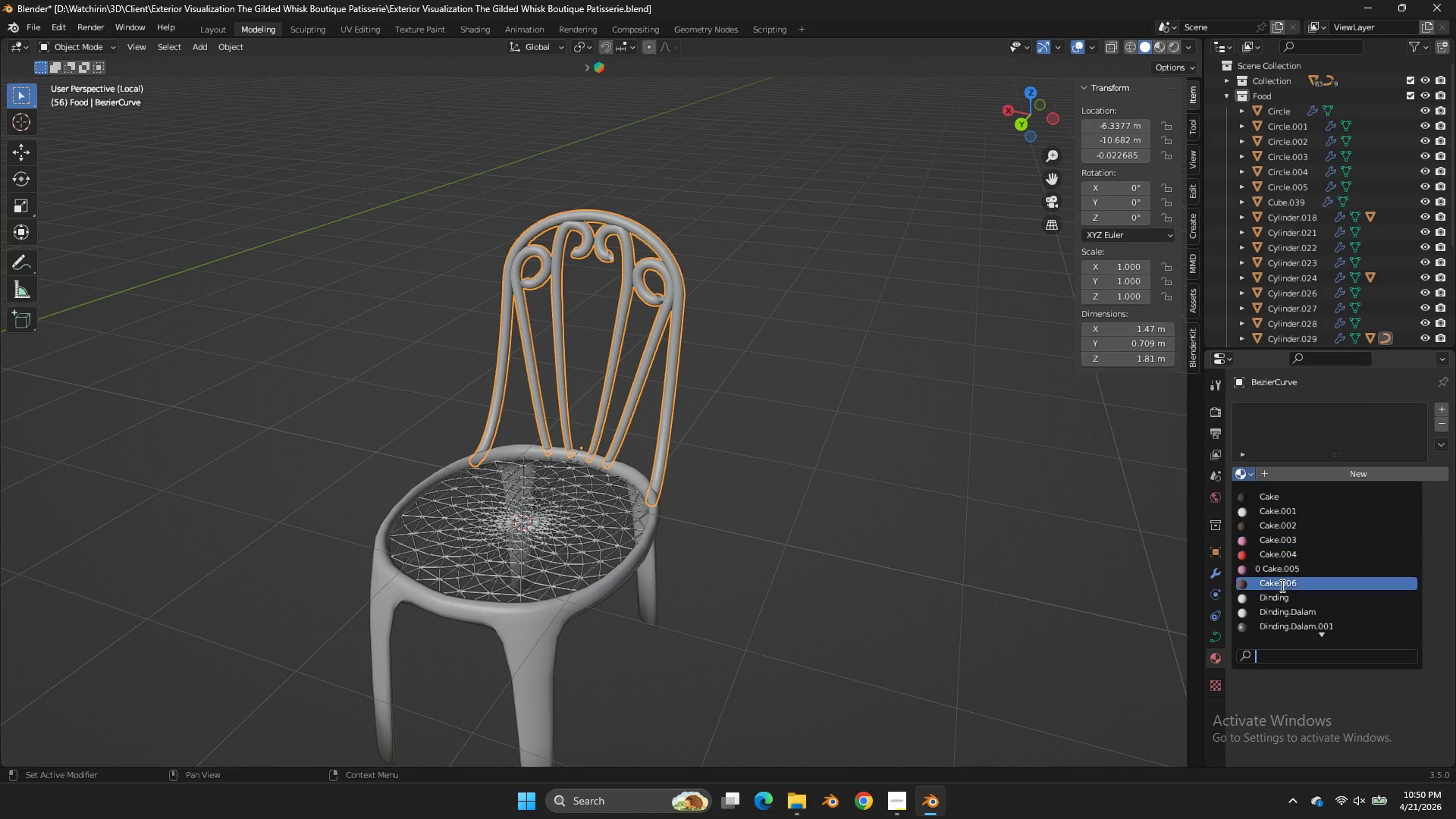 
scroll: coordinate [1285, 598], scroll_direction: down, amount: 9.0
 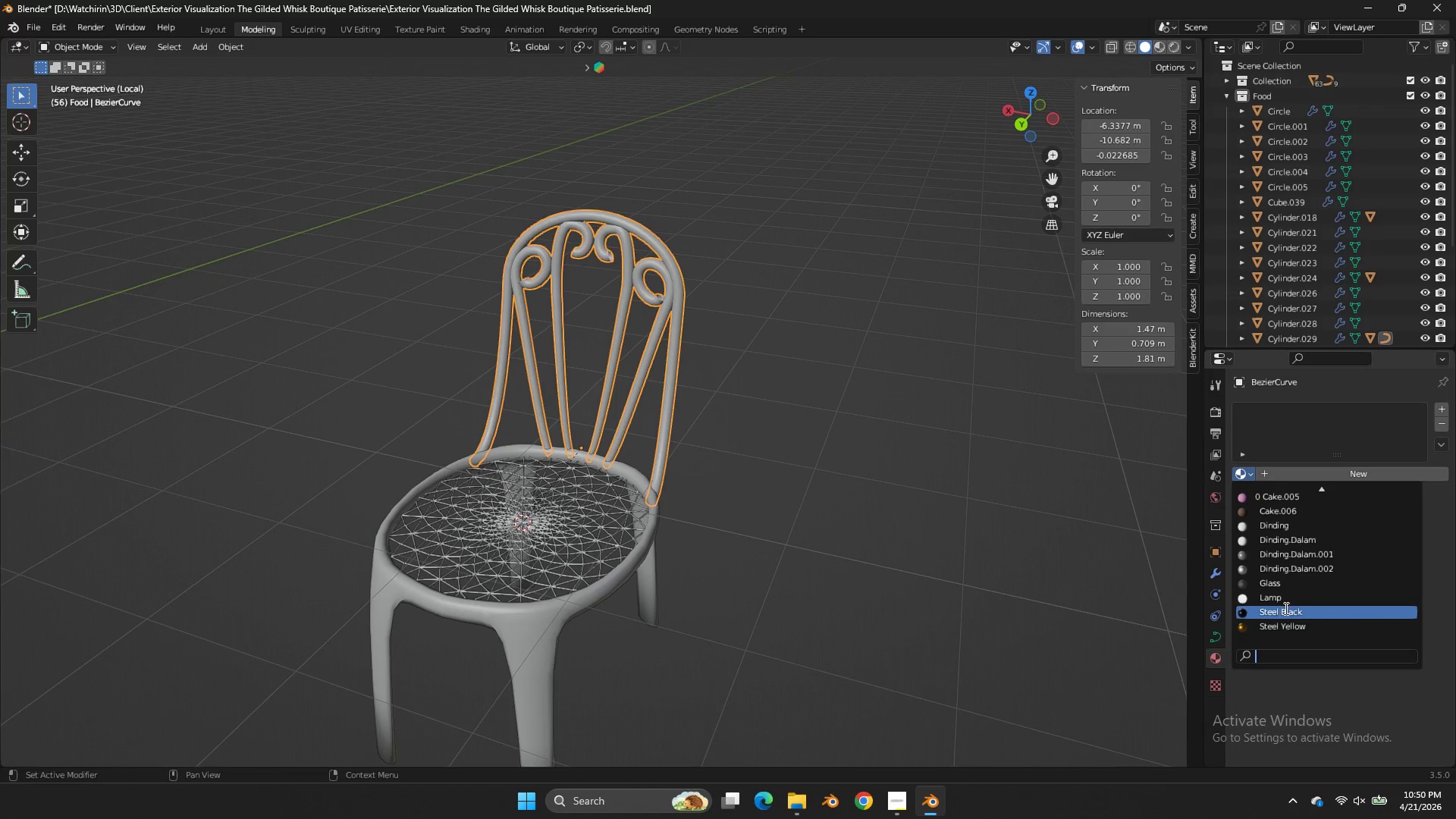 
left_click([1285, 608])
 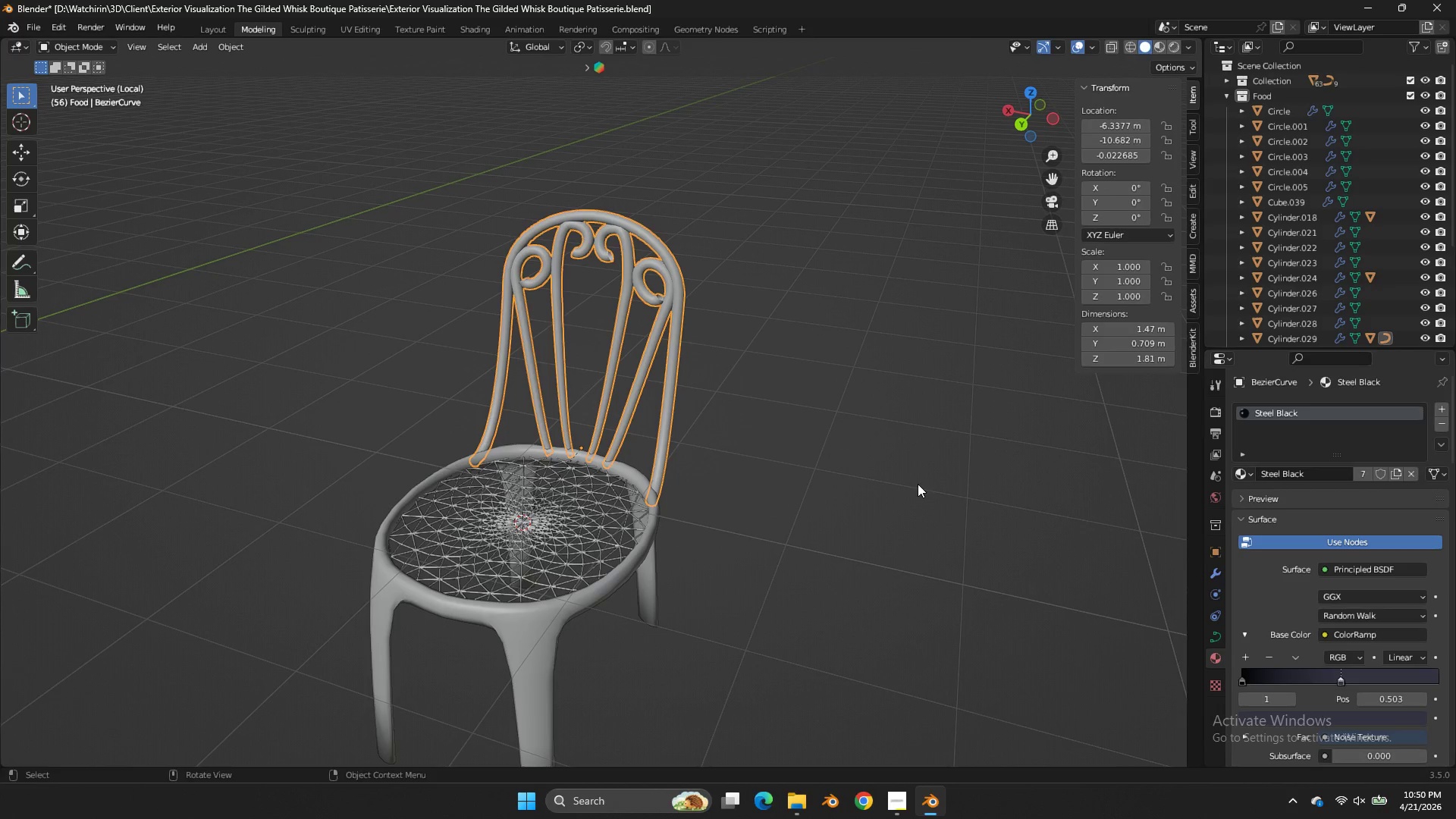 
key(Z)
 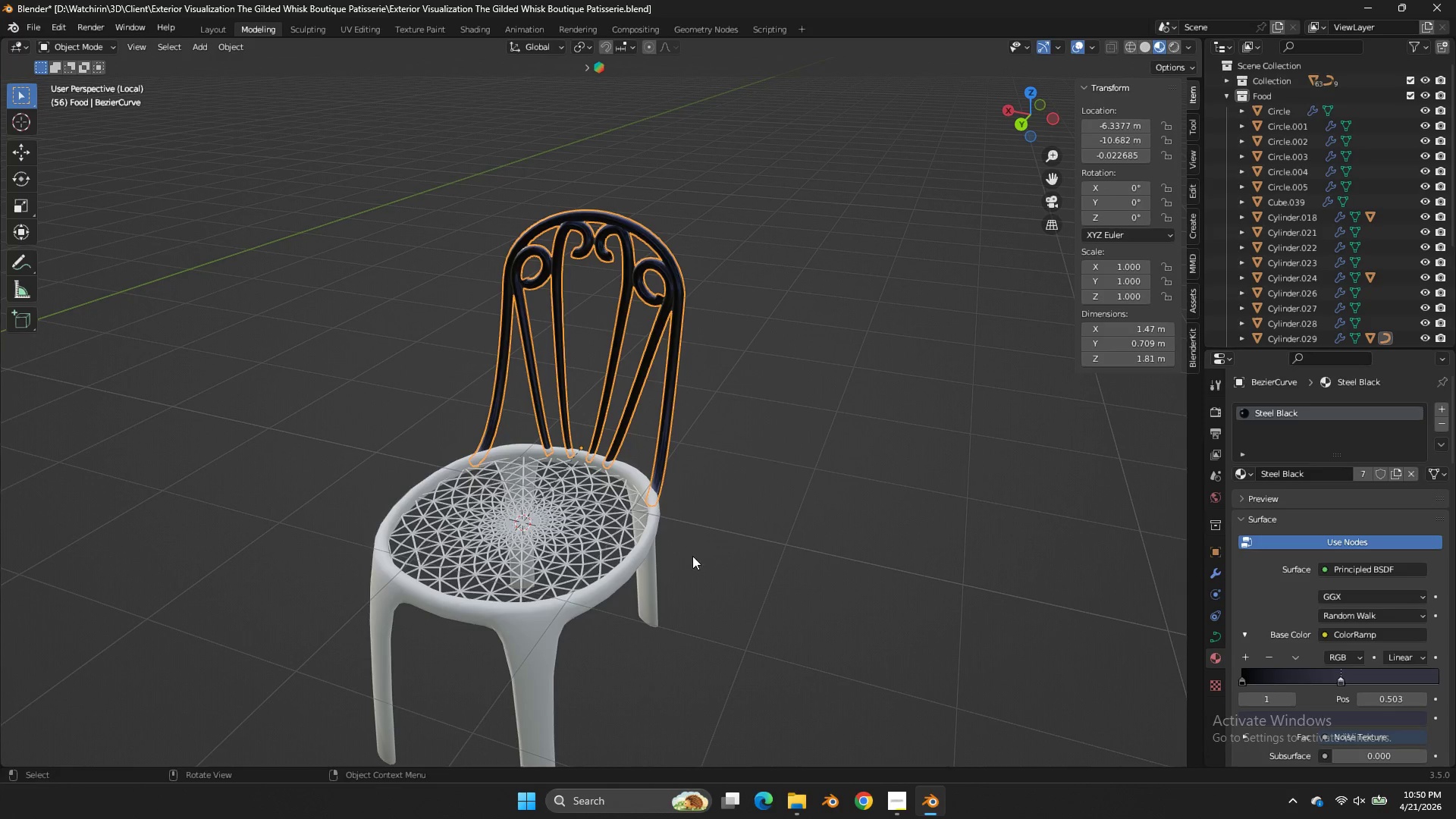 
left_click([635, 541])
 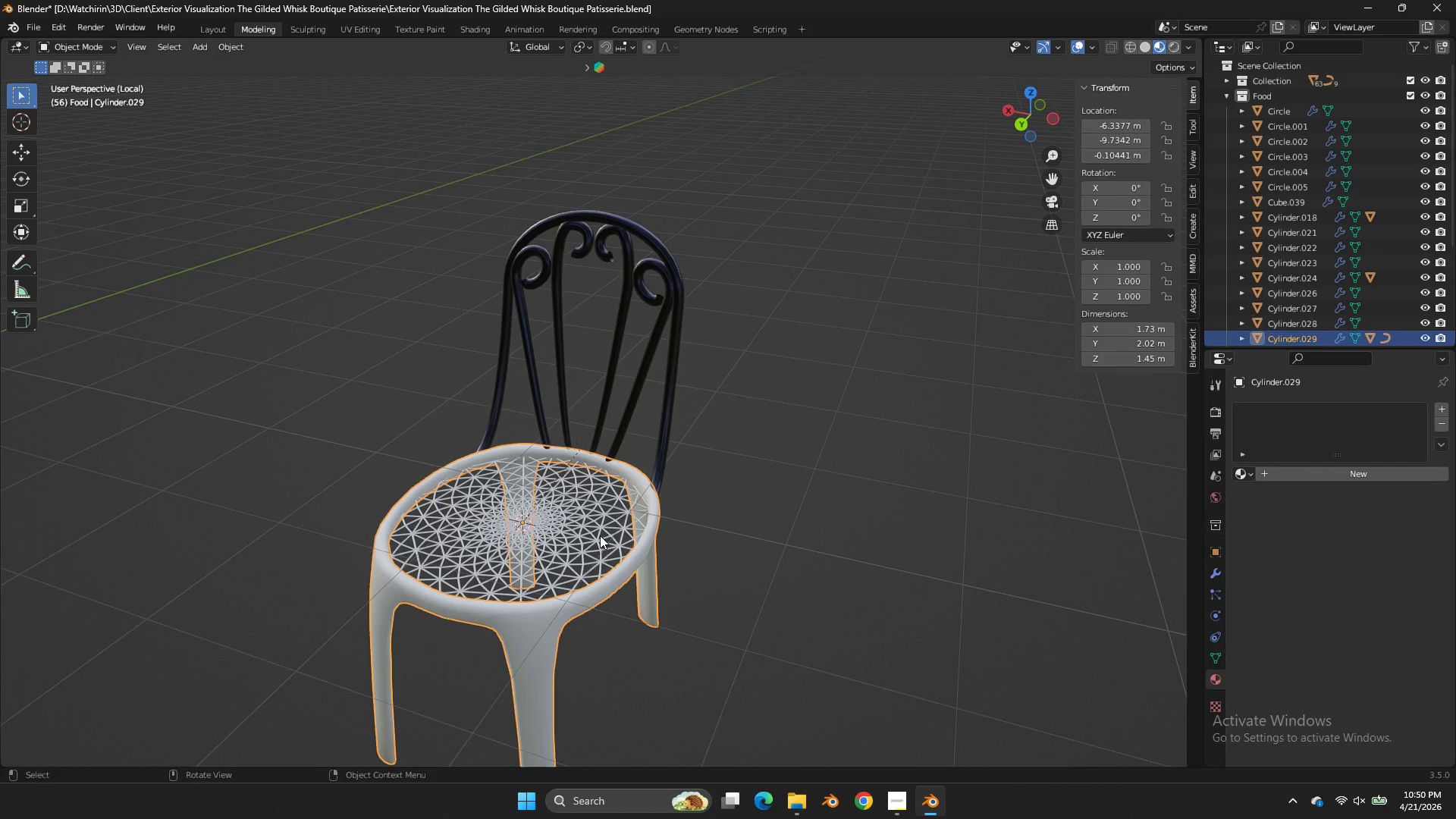 
left_click([600, 535])
 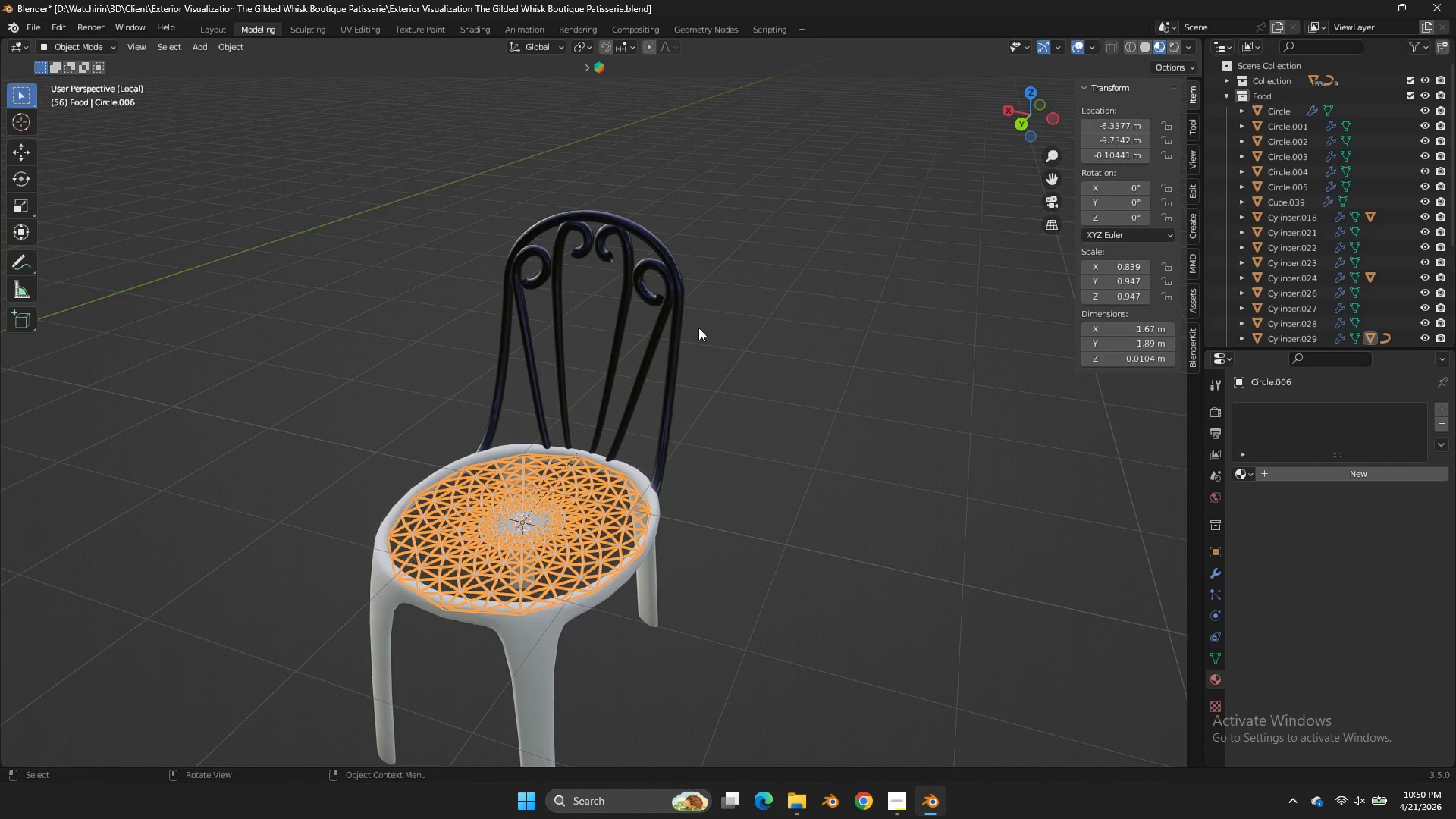 
double_click([685, 333])
 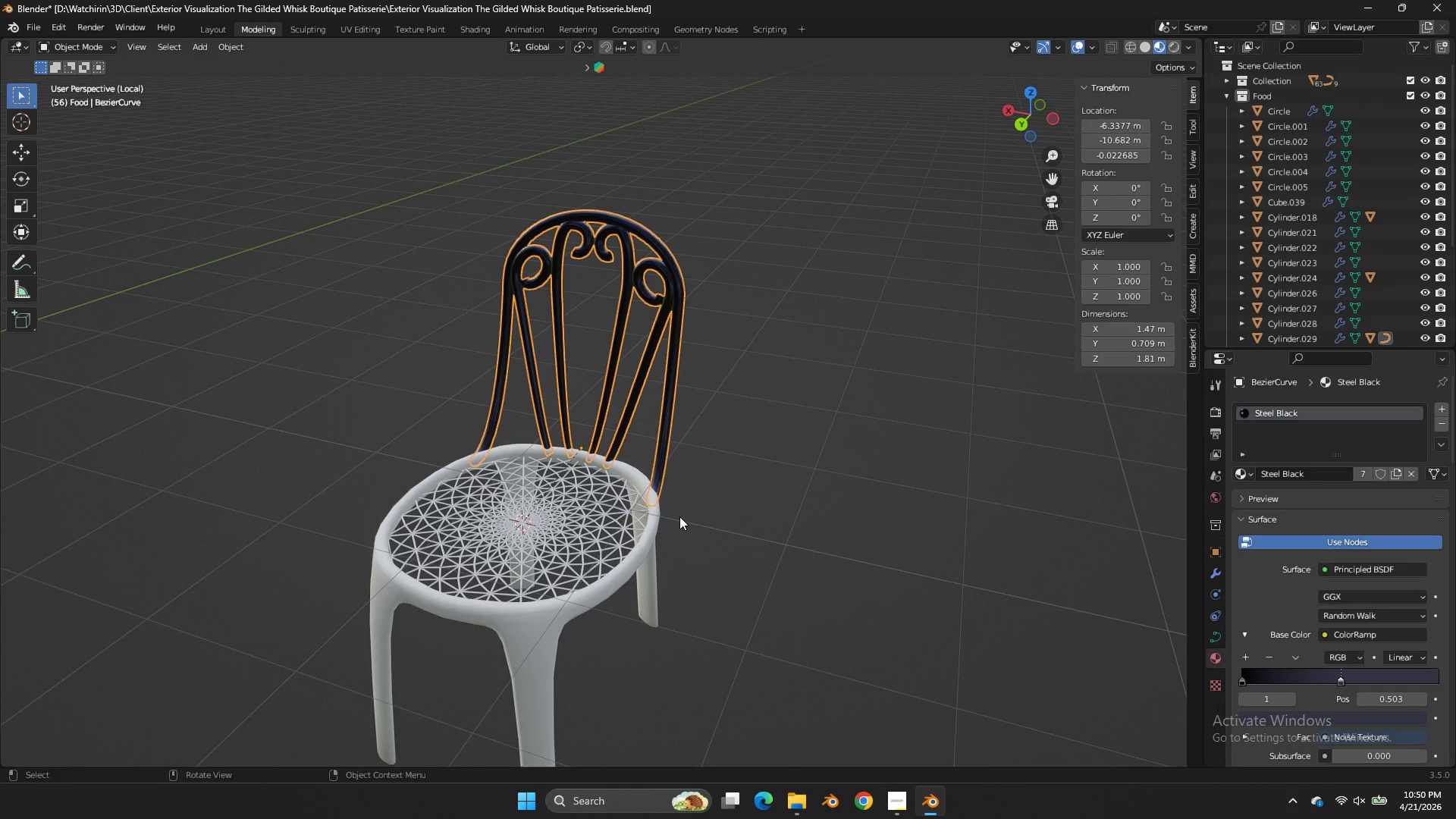 
hold_key(key=ShiftLeft, duration=1.14)
left_click_drag(start_coordinate=[669, 578], to_coordinate=[499, 529])
 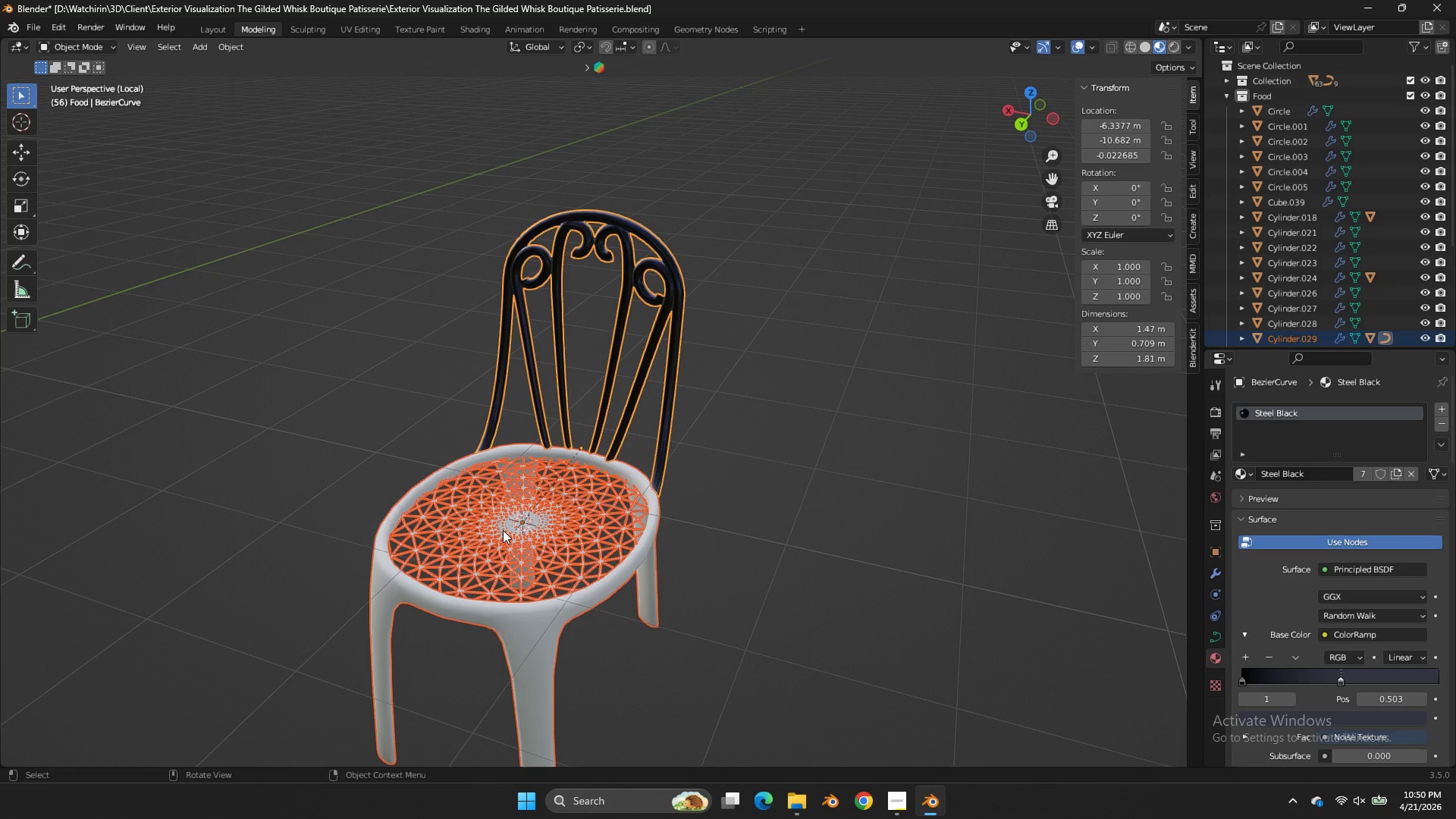 
key(Control+L)
 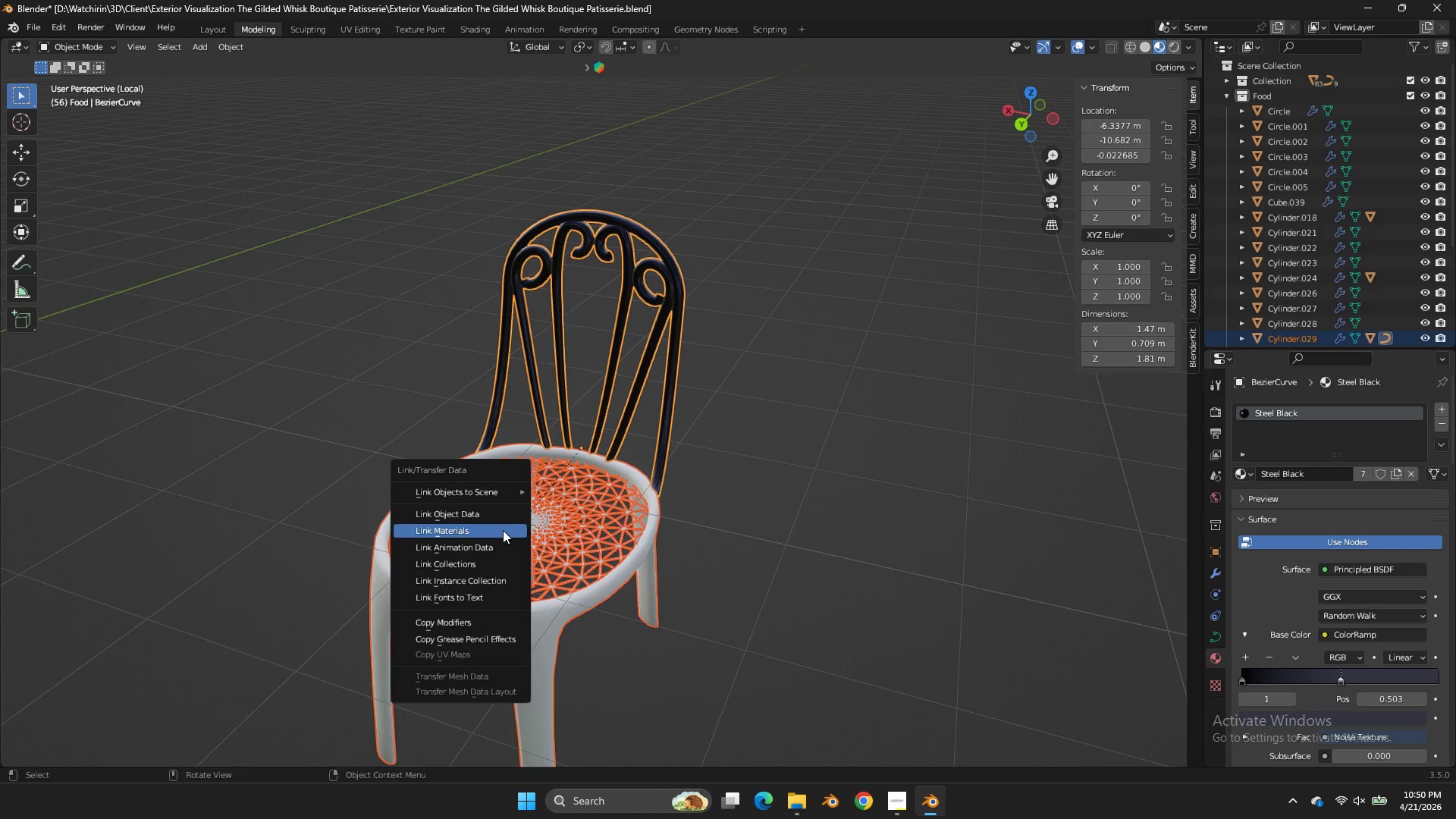 
left_click([503, 530])
 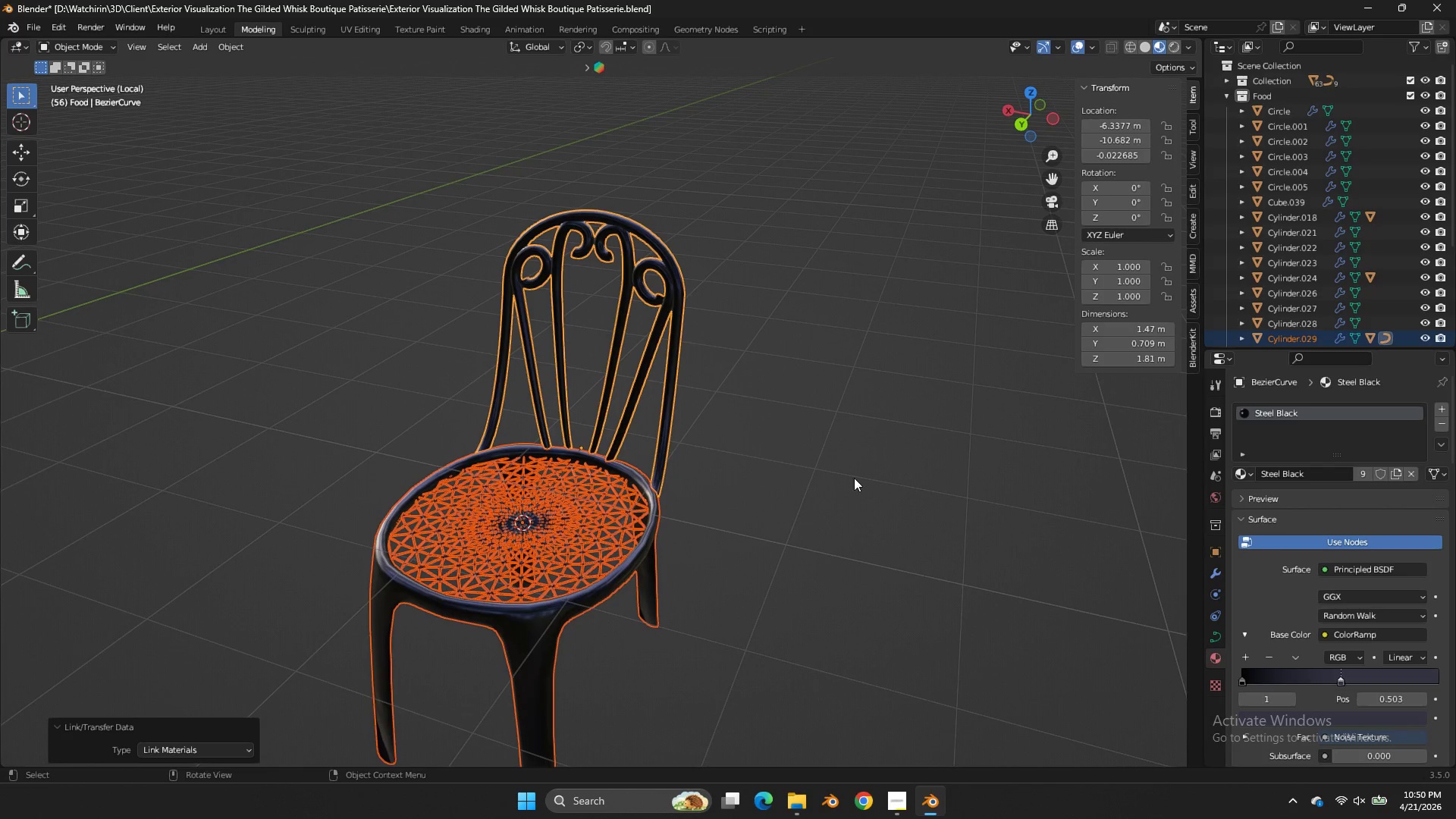 
double_click([854, 478])
 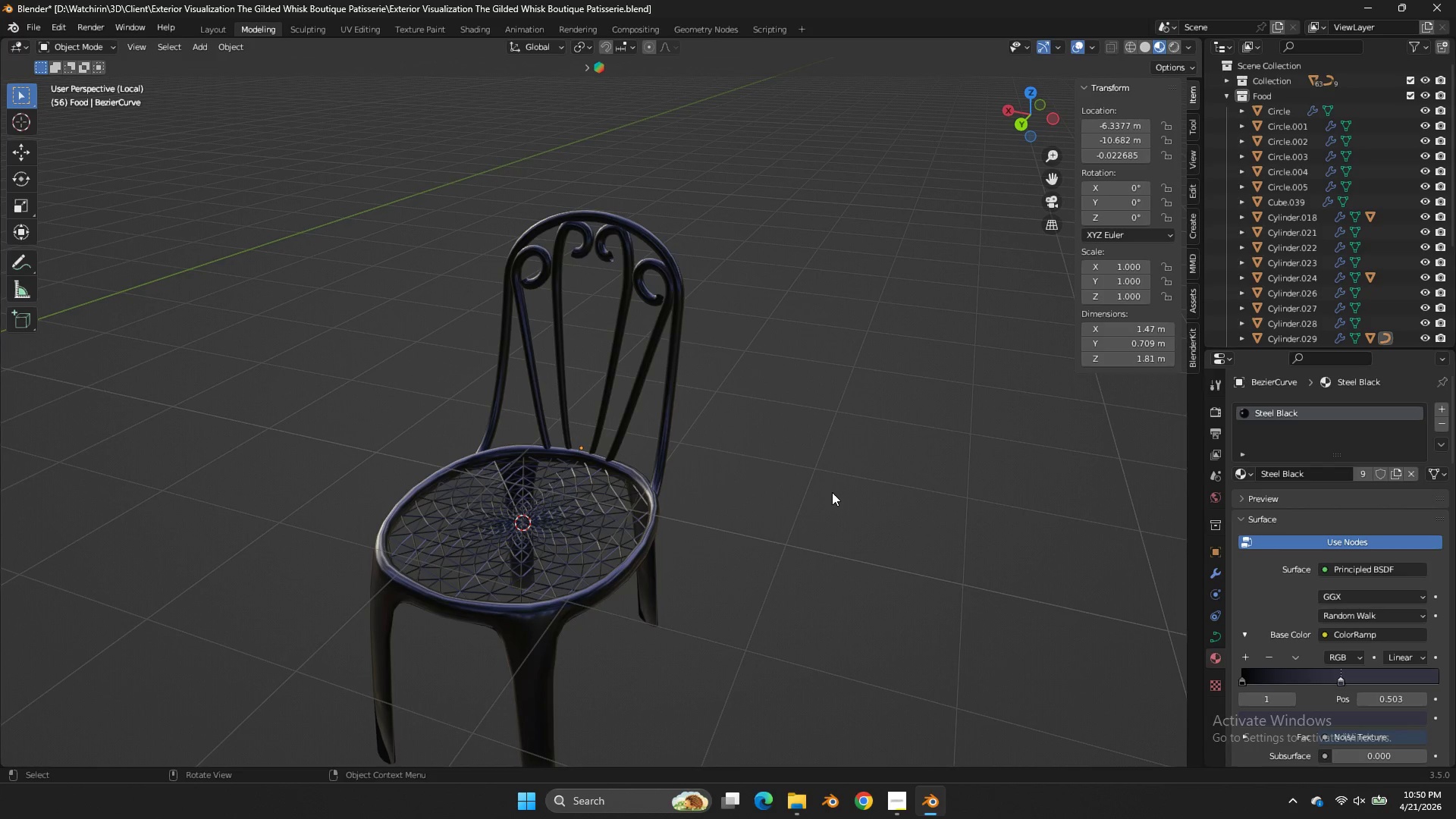 
left_click([832, 492])
 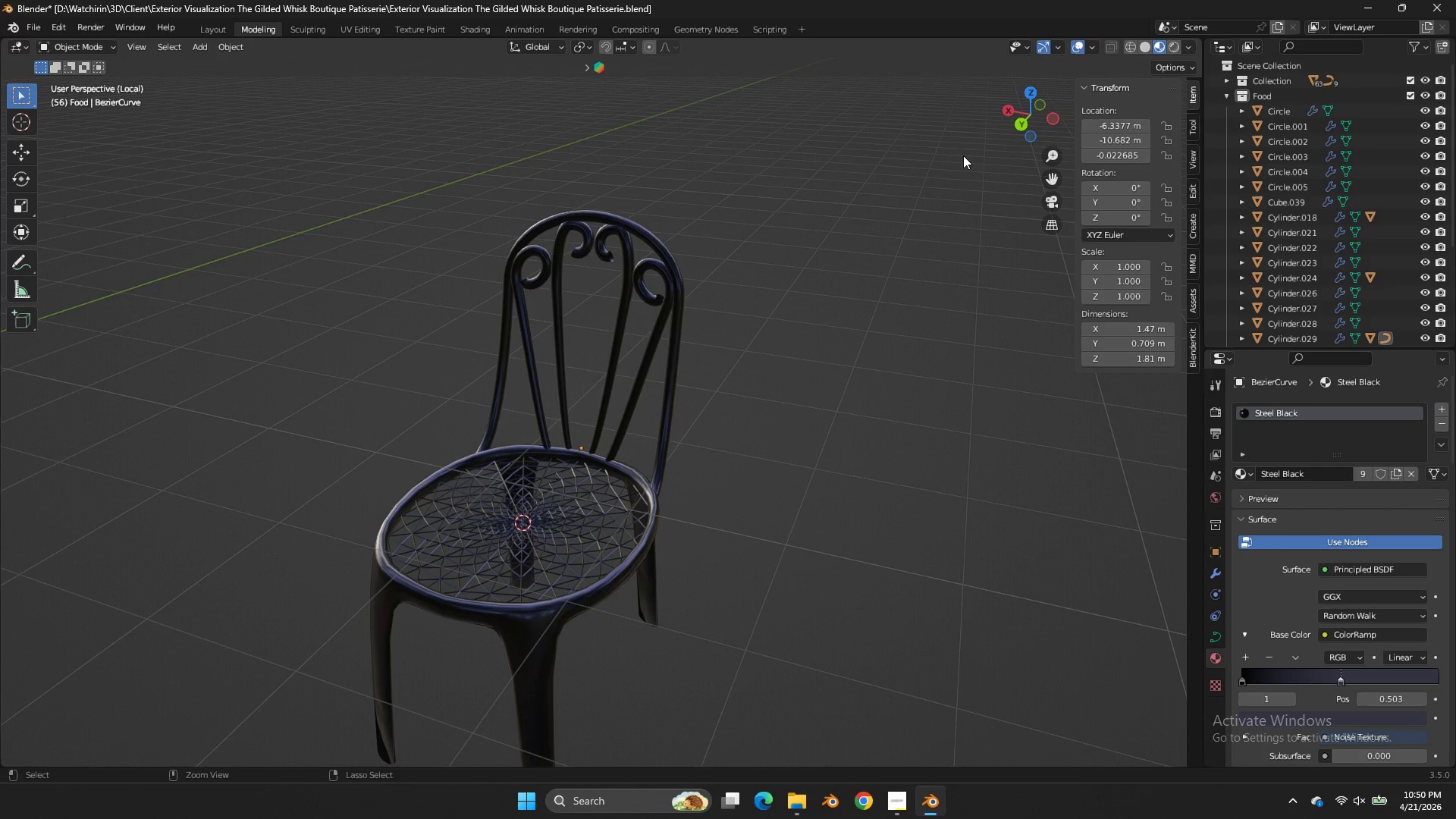 
key(Control+S)
 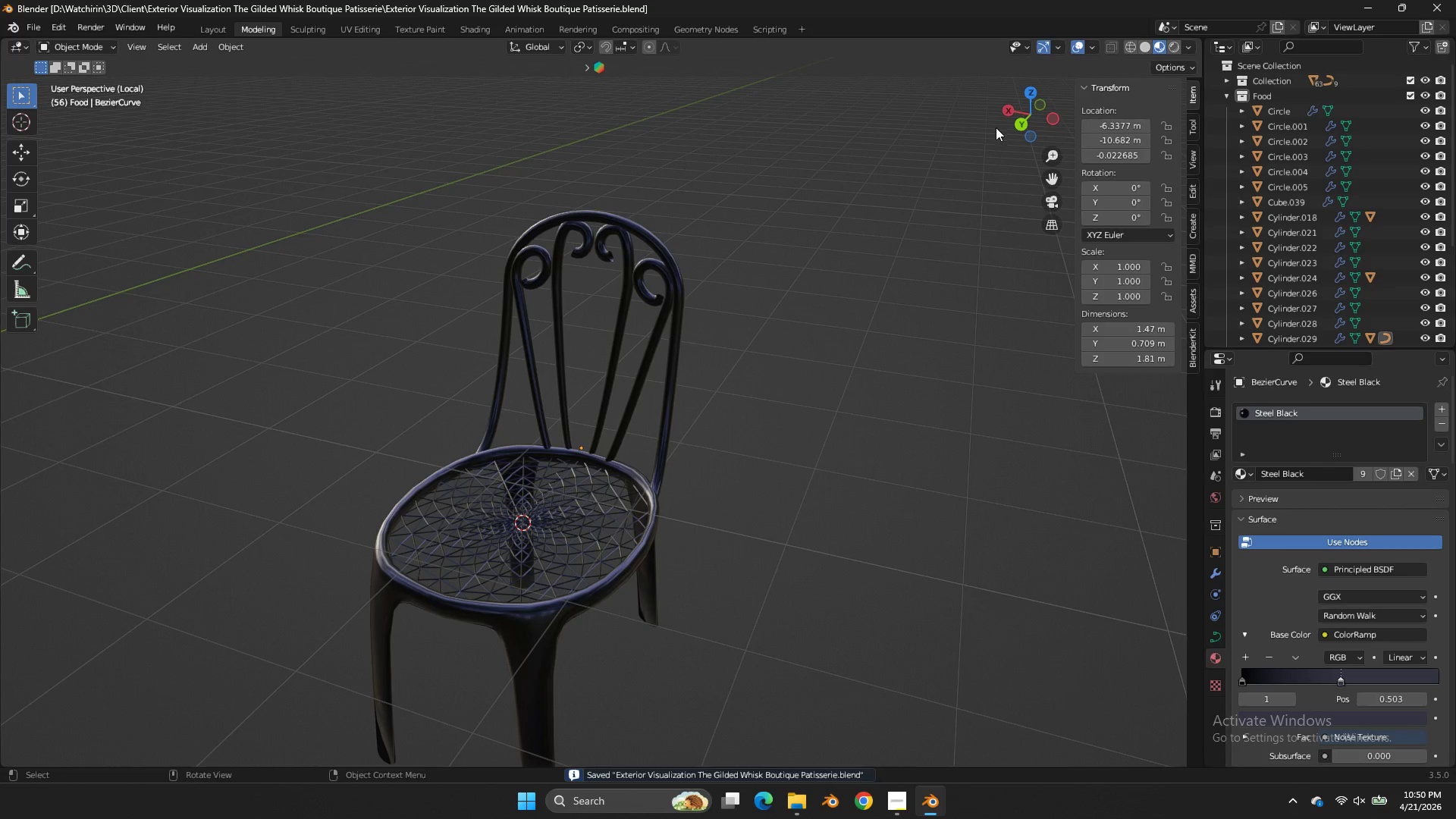 
left_click([997, 127])
 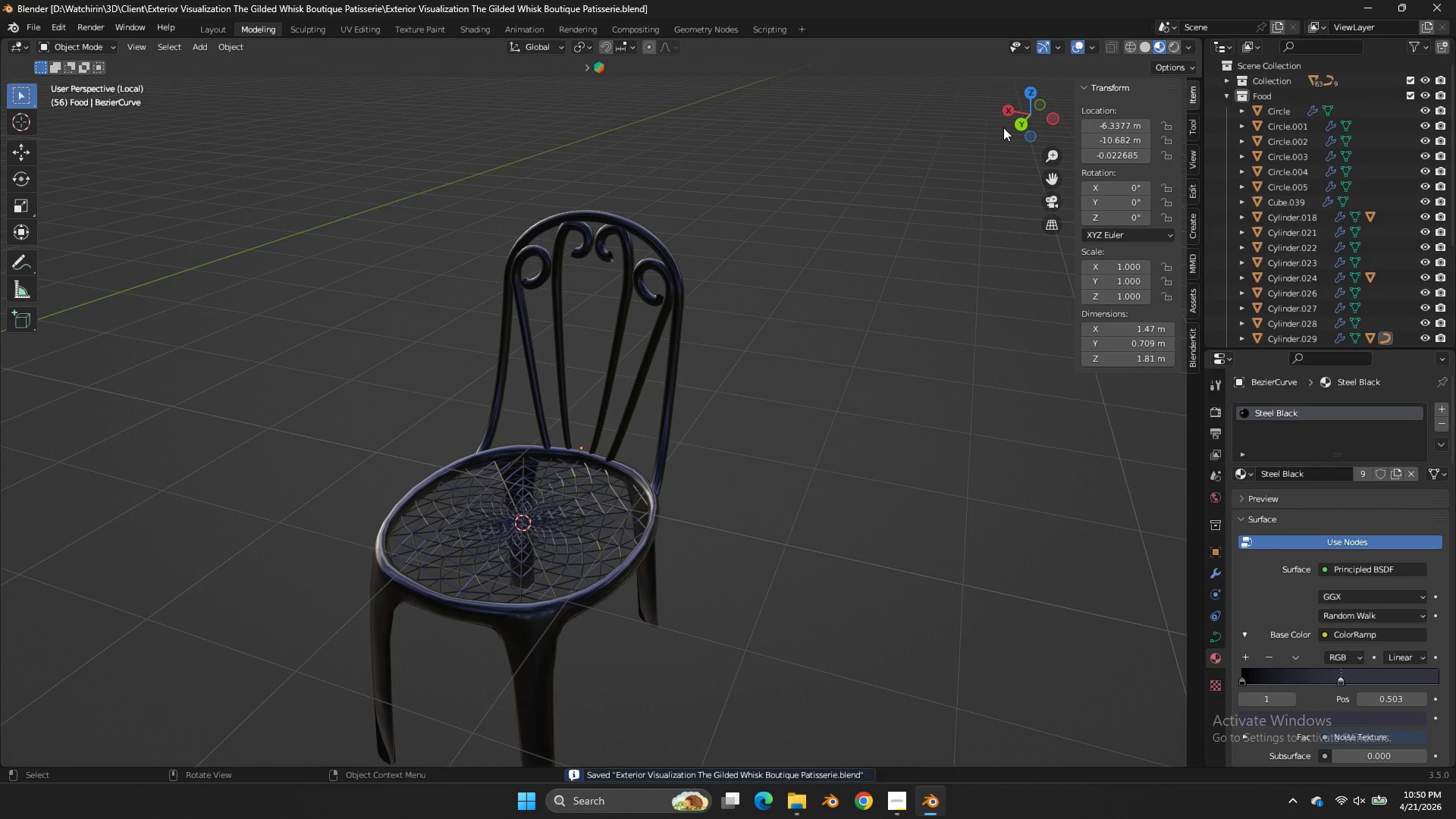 
left_click_drag(start_coordinate=[997, 127], to_coordinate=[1075, 117])
 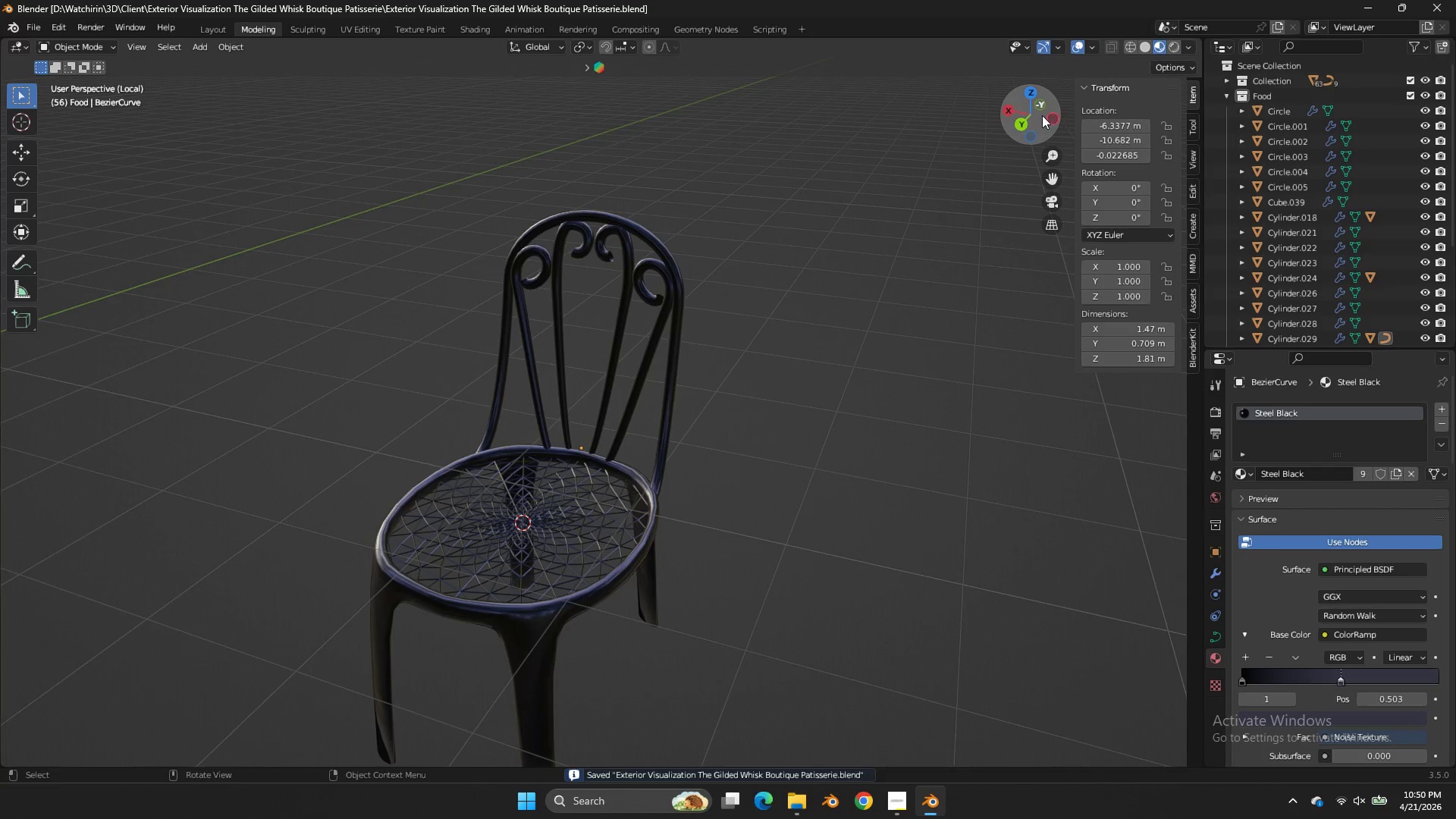 
left_click_drag(start_coordinate=[1041, 115], to_coordinate=[6, 168])
 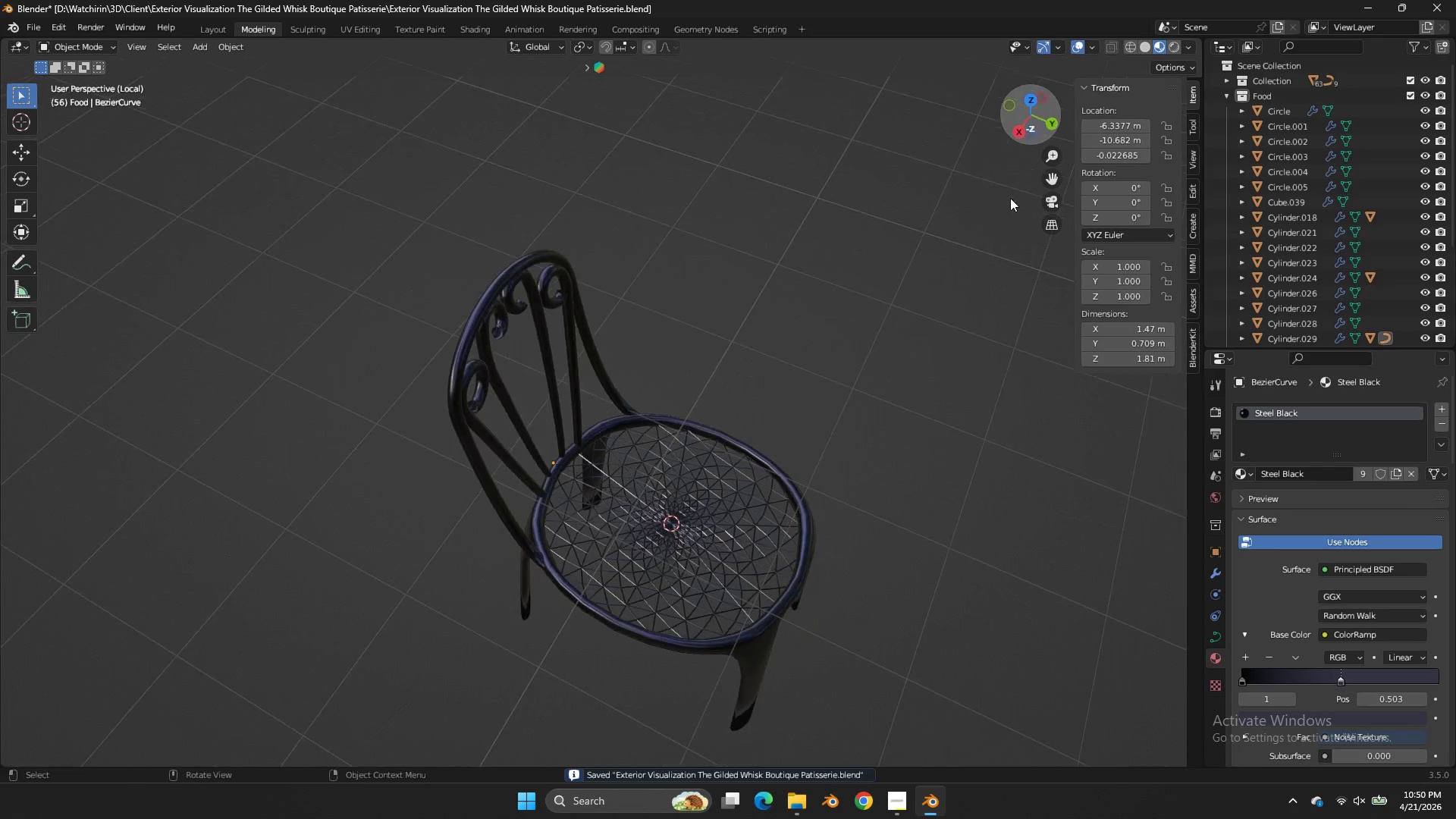 
left_click_drag(start_coordinate=[7, 170], to_coordinate=[1046, 120])
 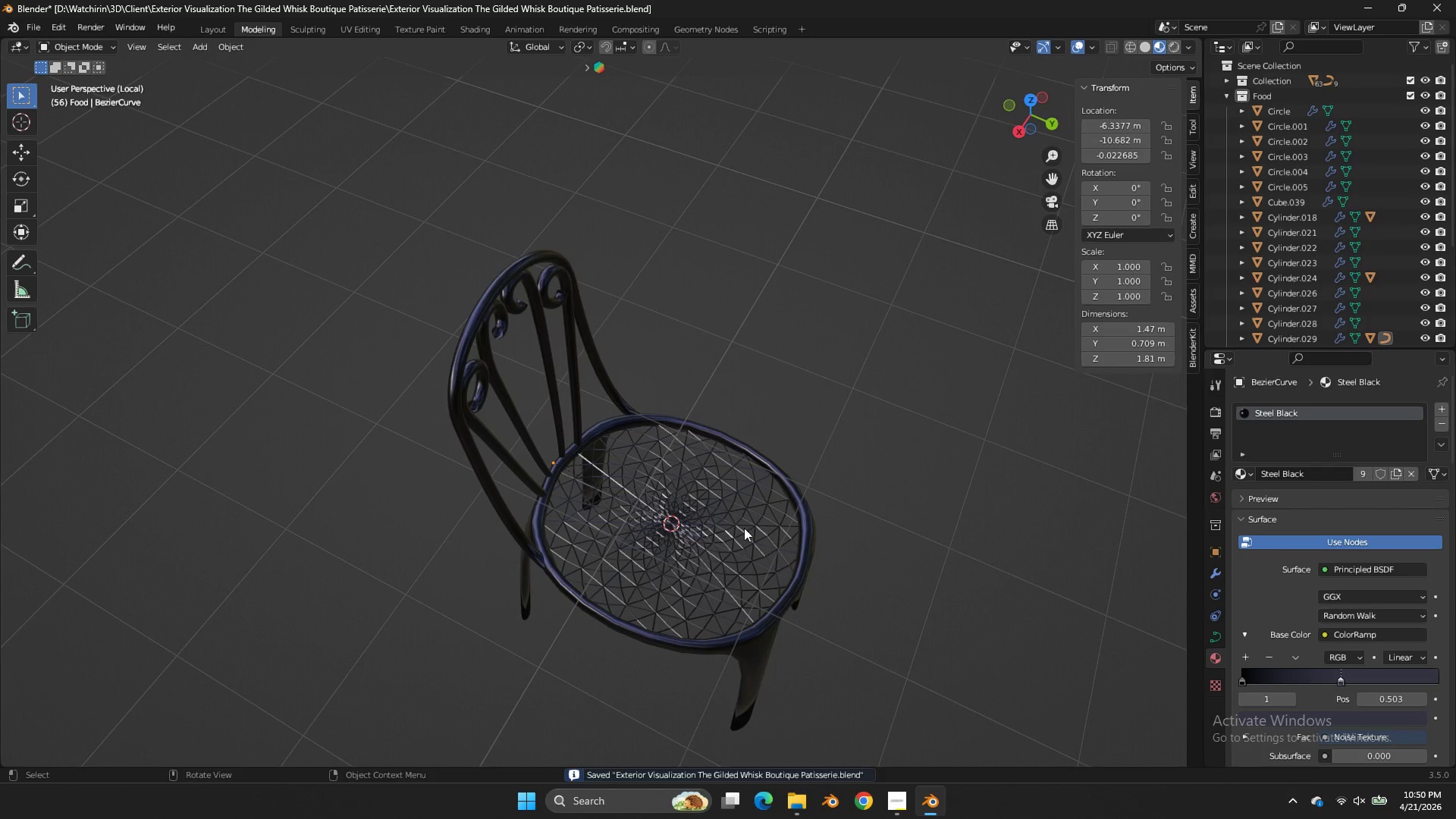 
double_click([744, 528])
 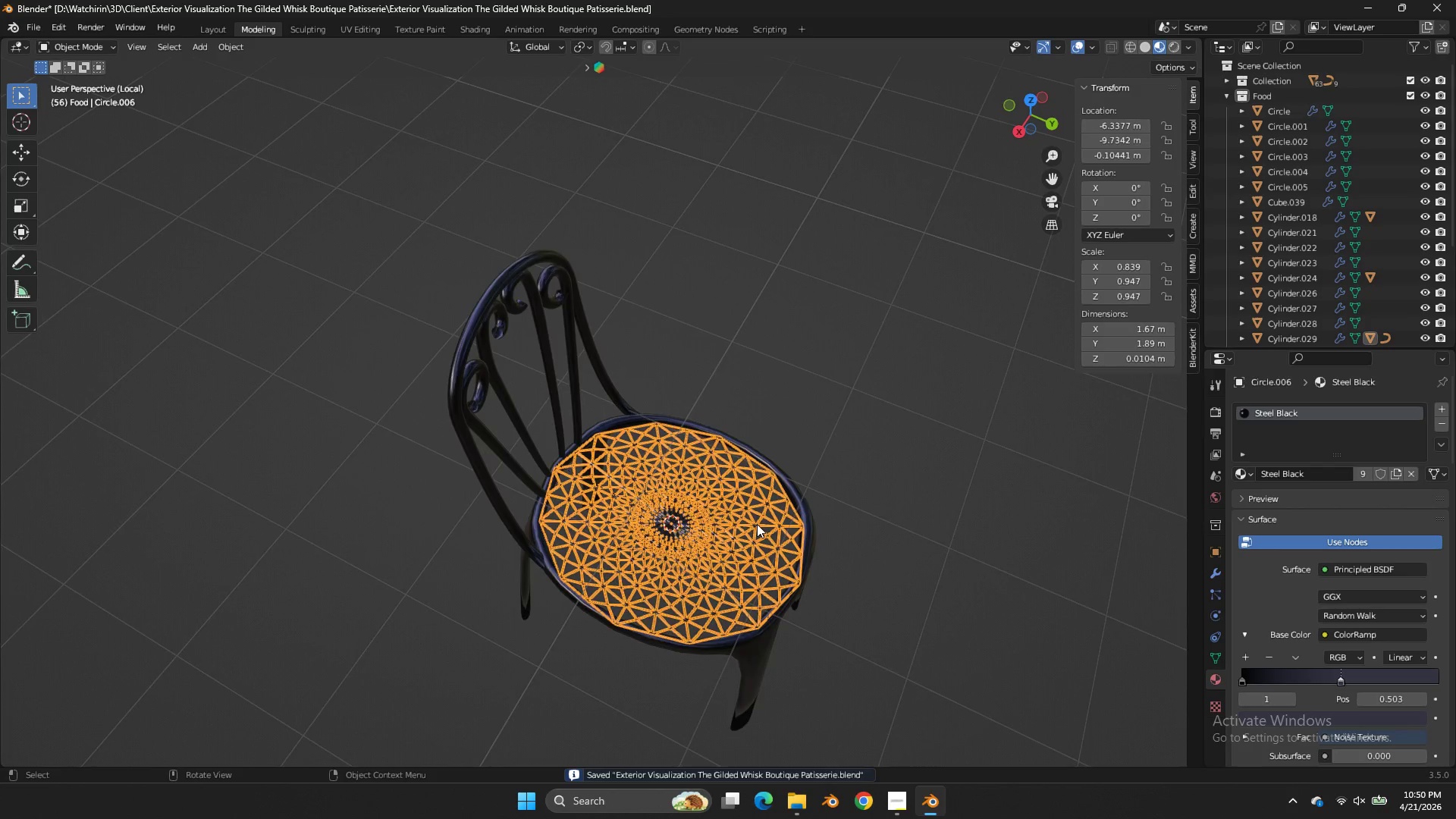 
key(Tab)
 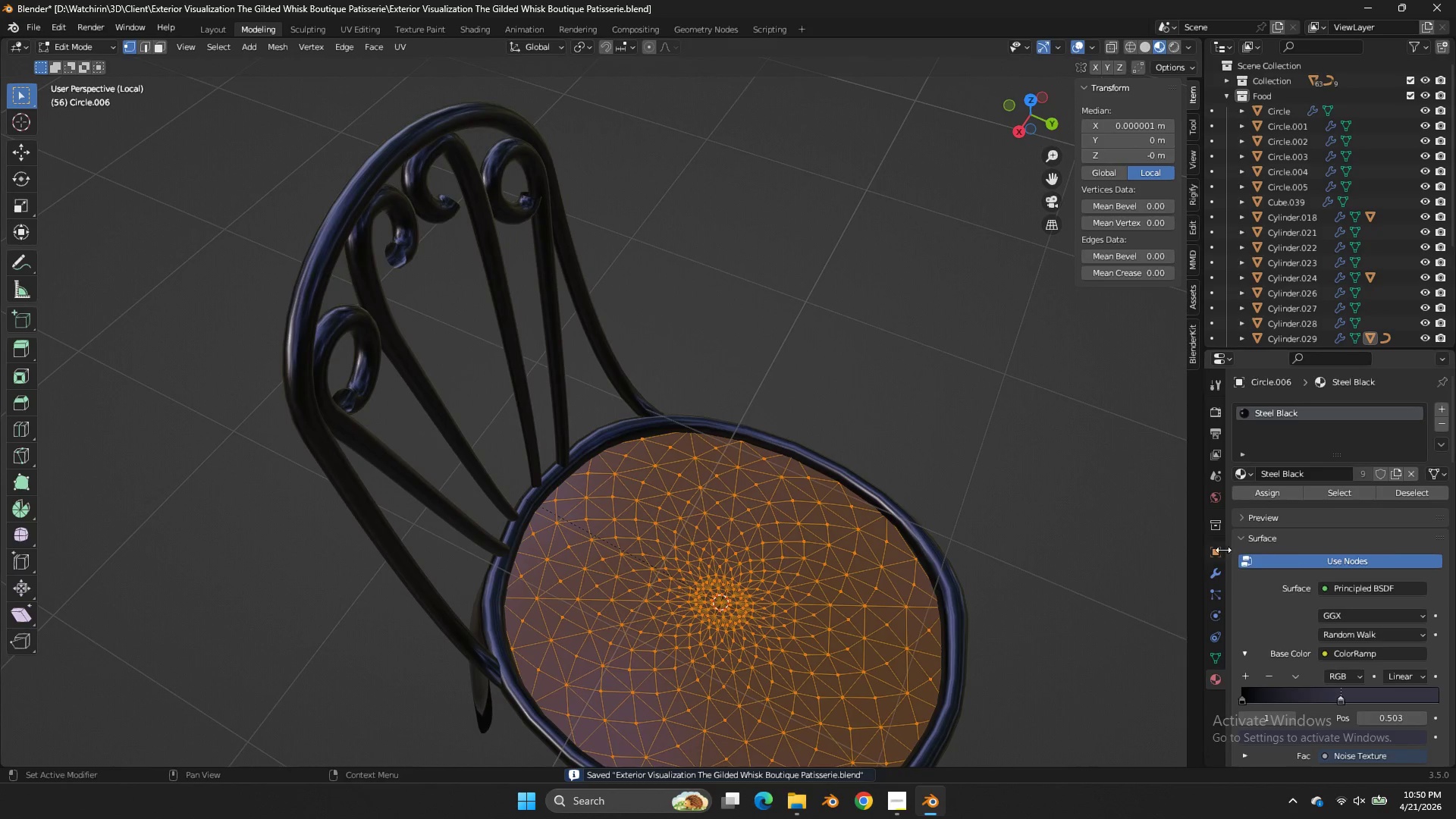 
scroll: coordinate [762, 519], scroll_direction: up, amount: 3.0
 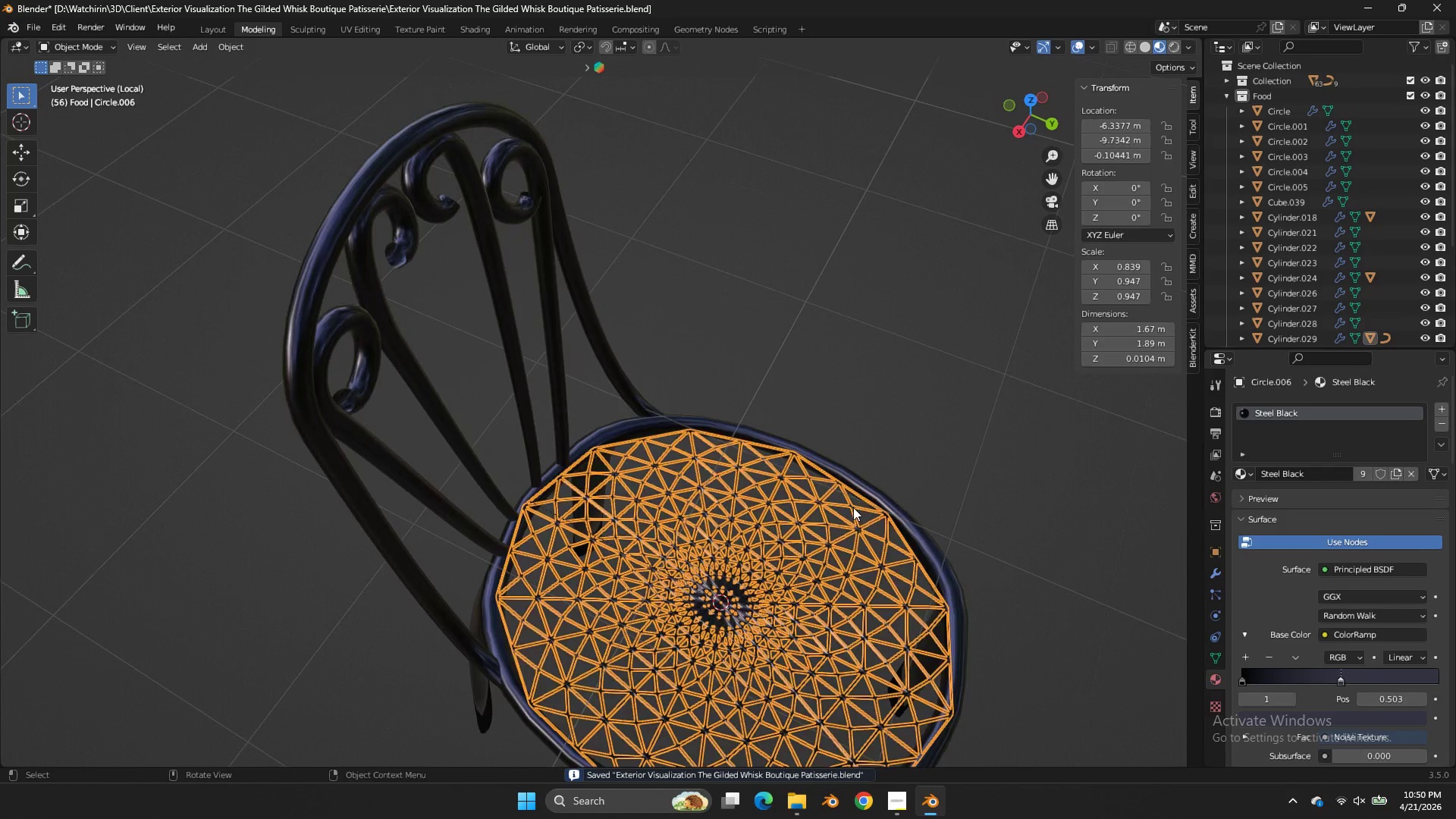 
double_click([1219, 569])
 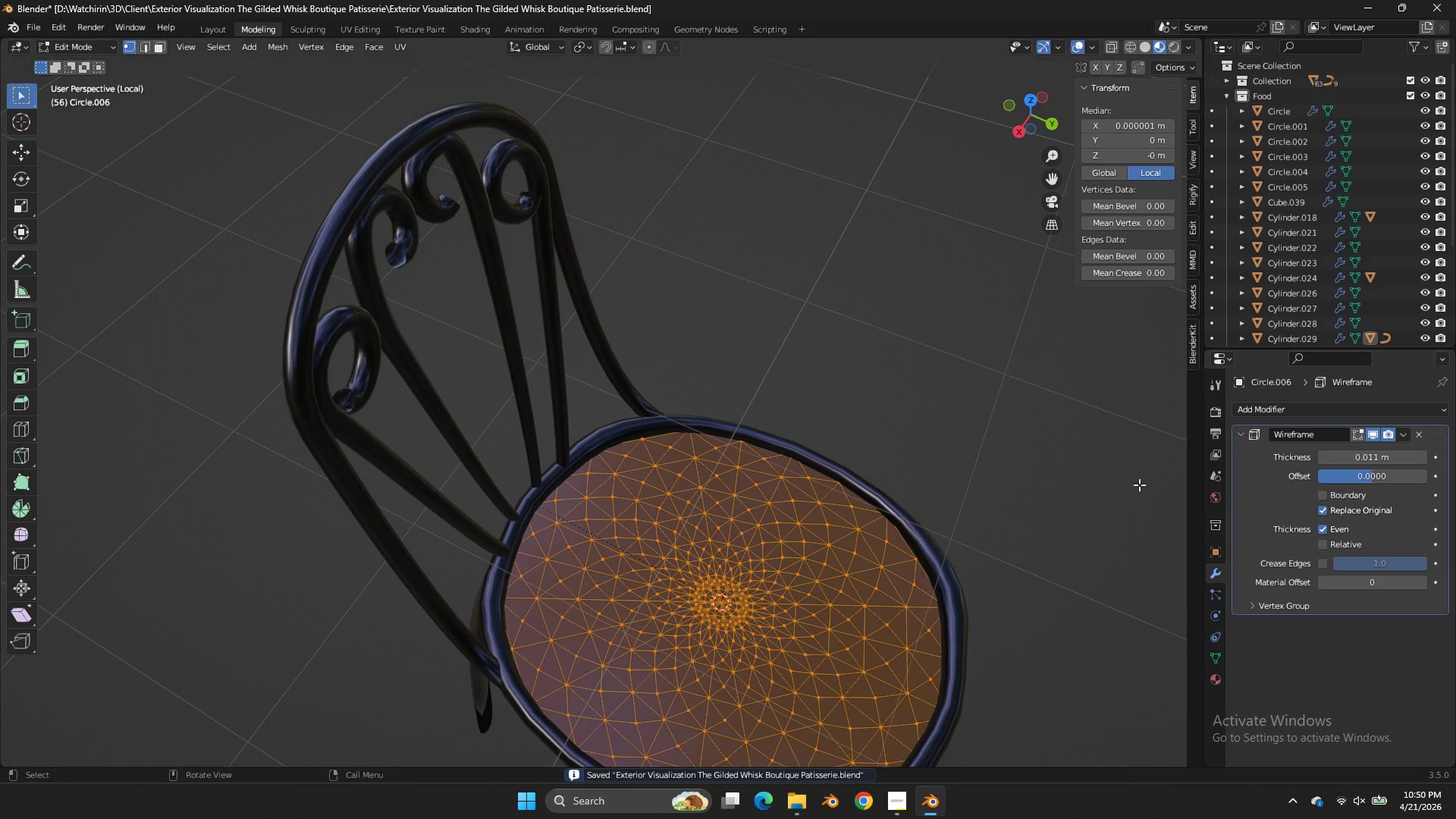 
key(Tab)
 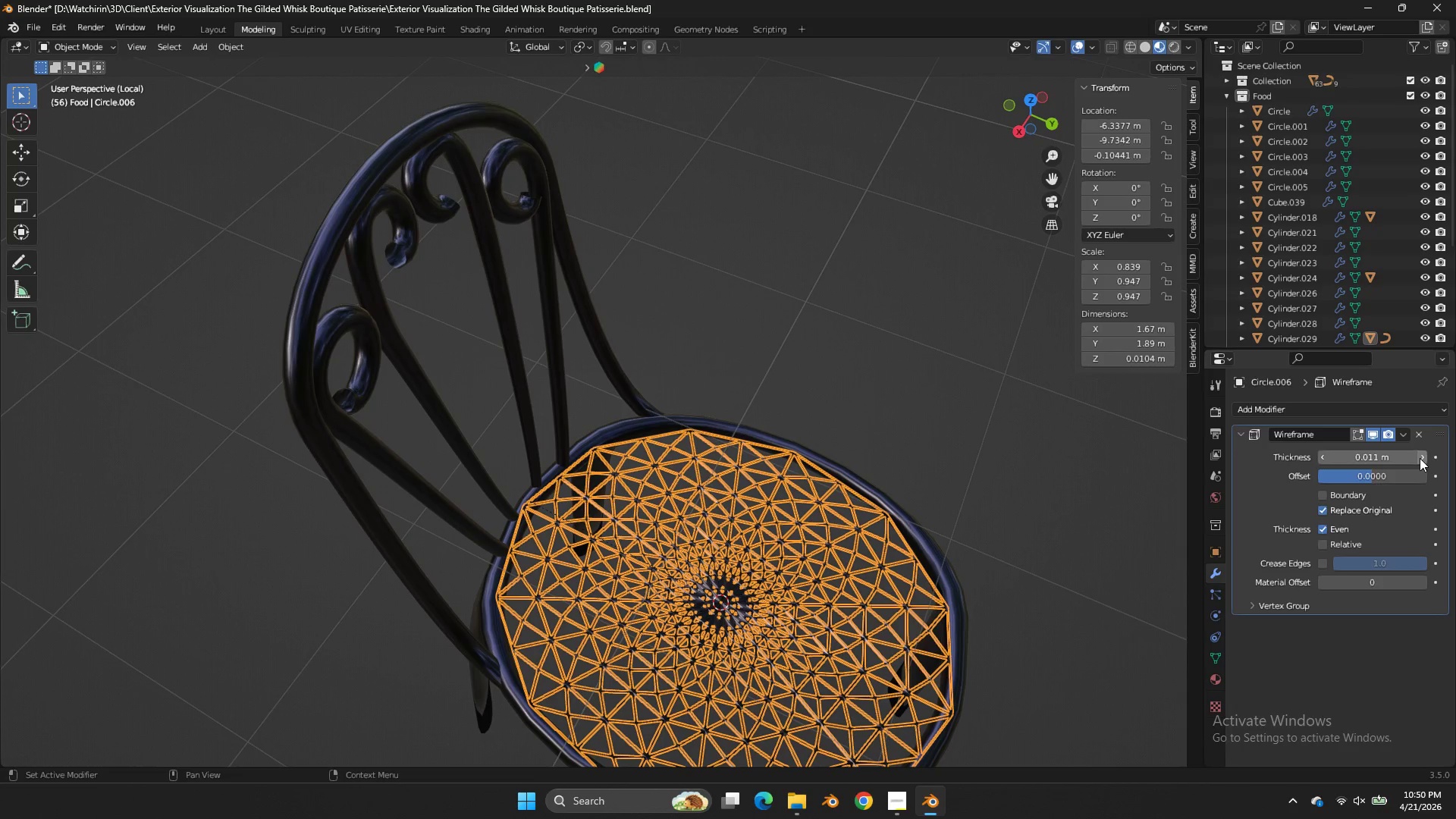 
double_click([1420, 459])
 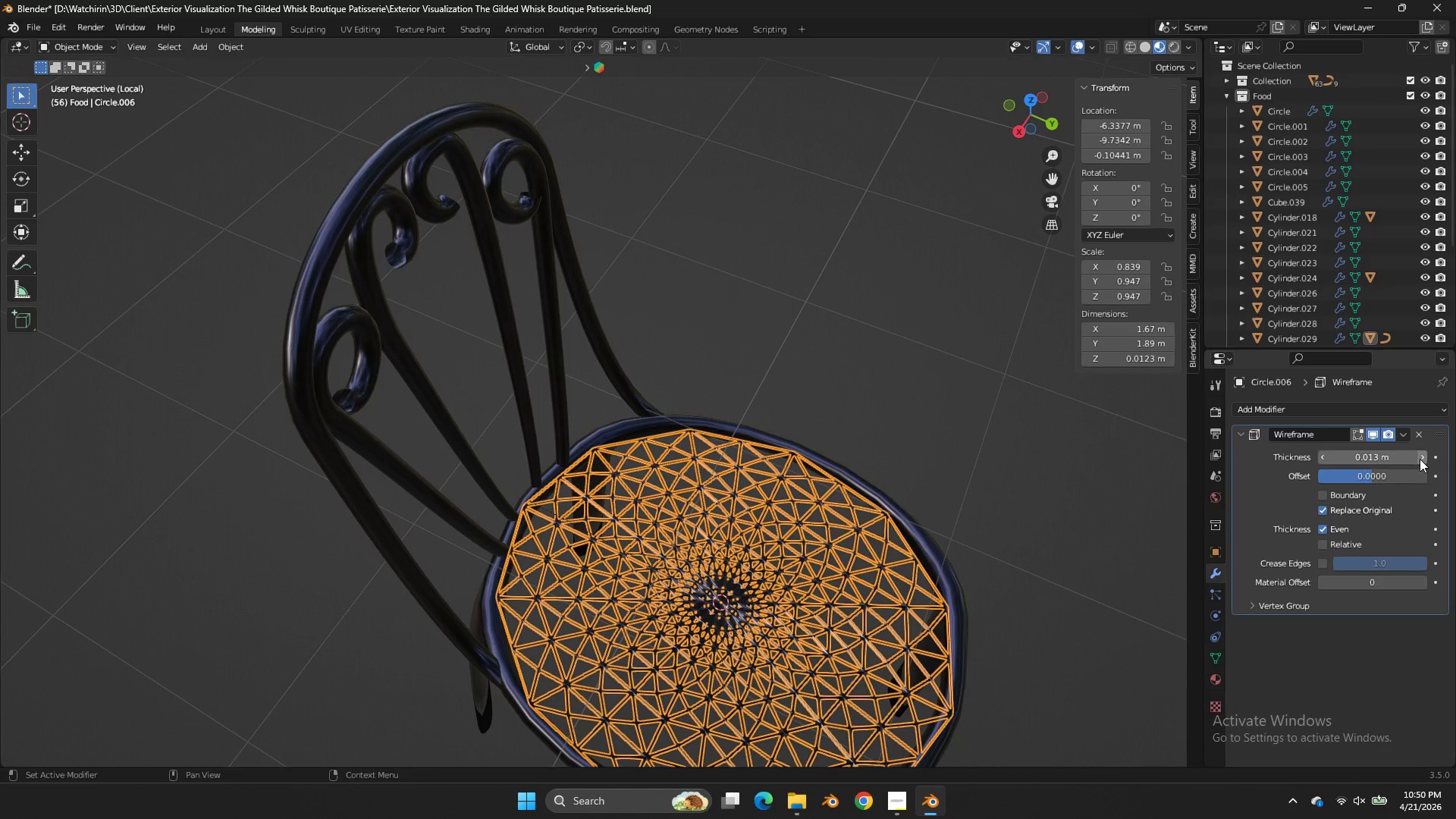 
triple_click([1420, 459])
 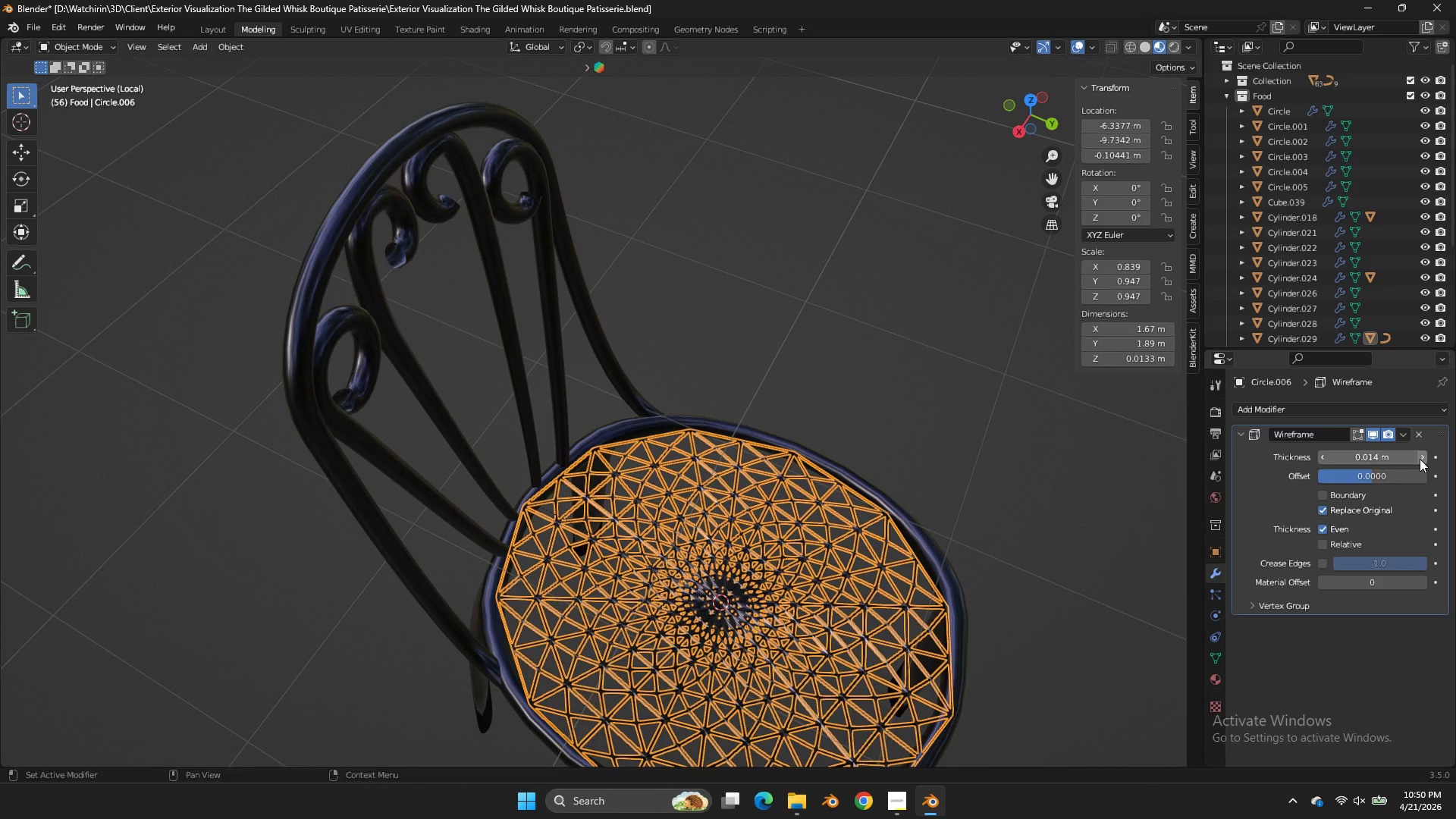 
triple_click([1420, 459])
 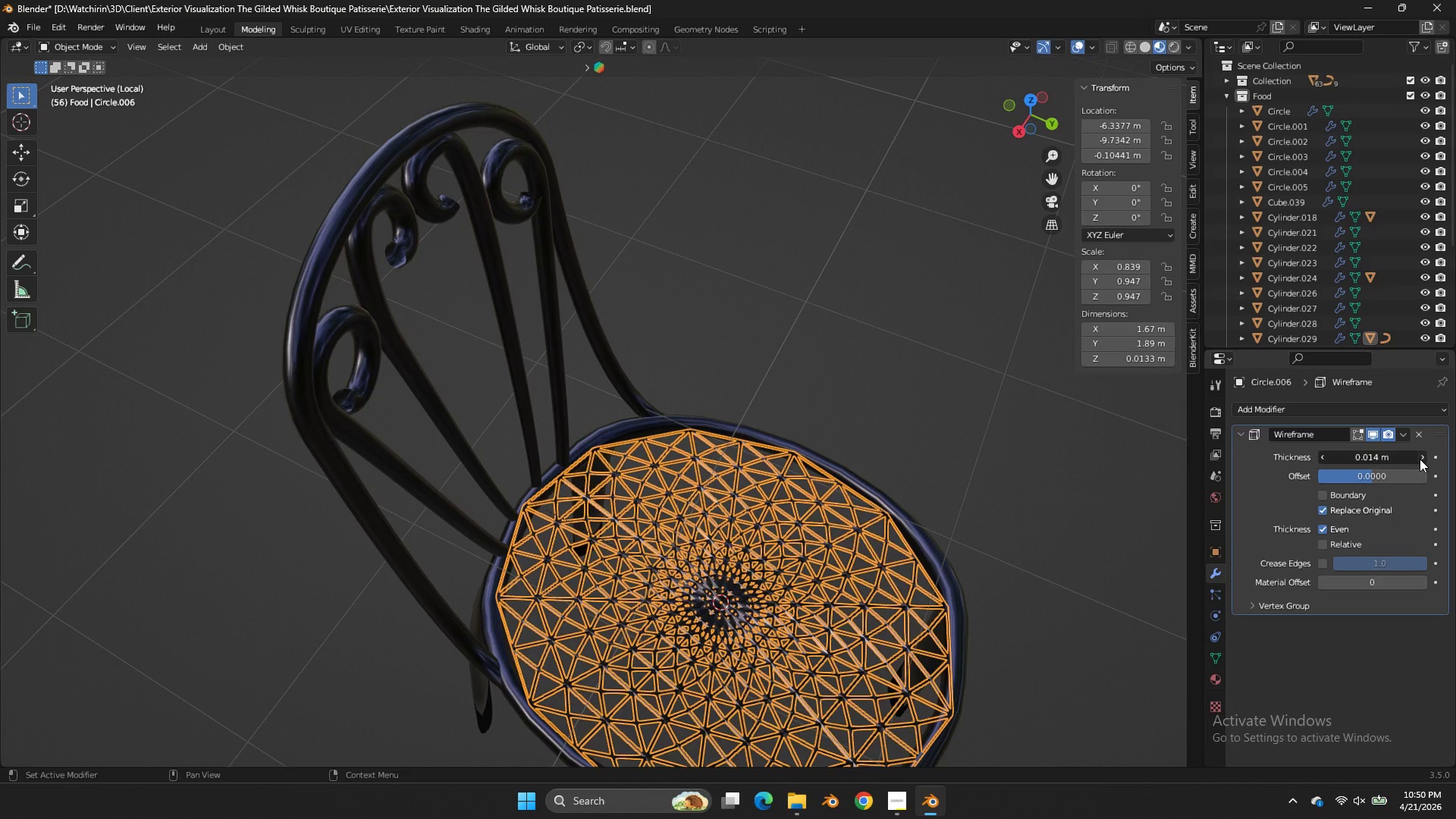 
triple_click([1420, 459])
 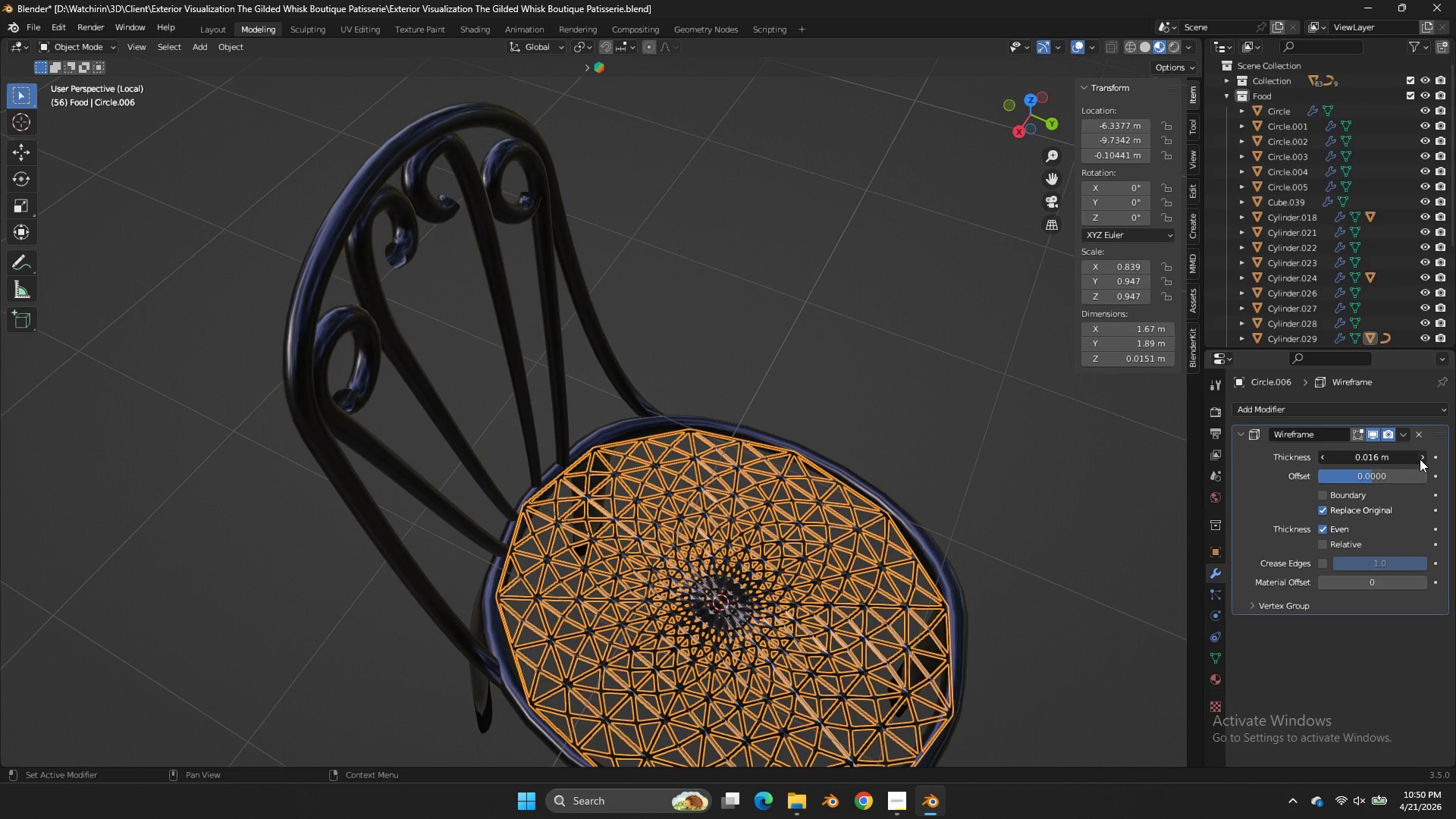 
triple_click([1420, 459])
 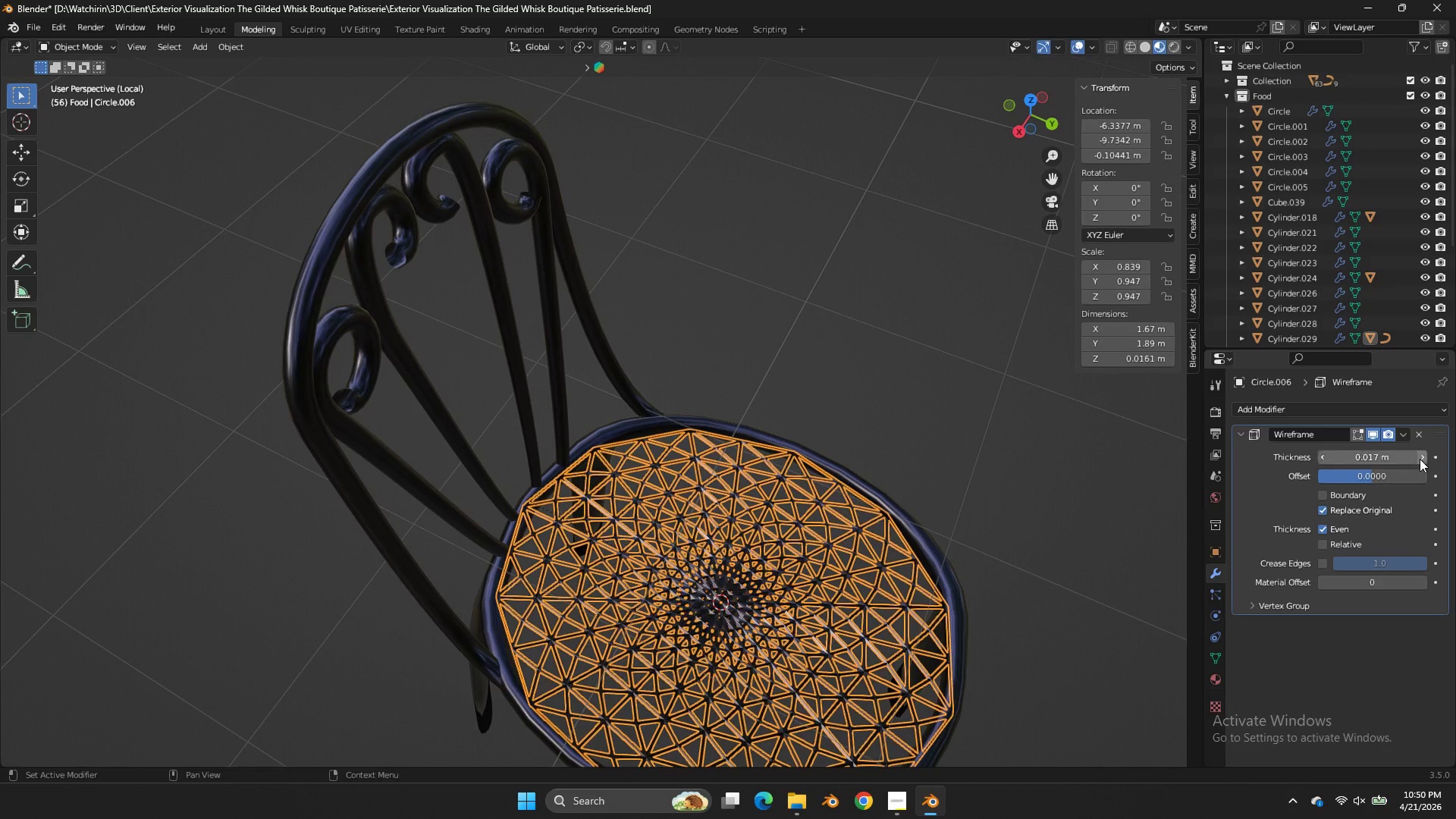 
triple_click([1420, 459])
 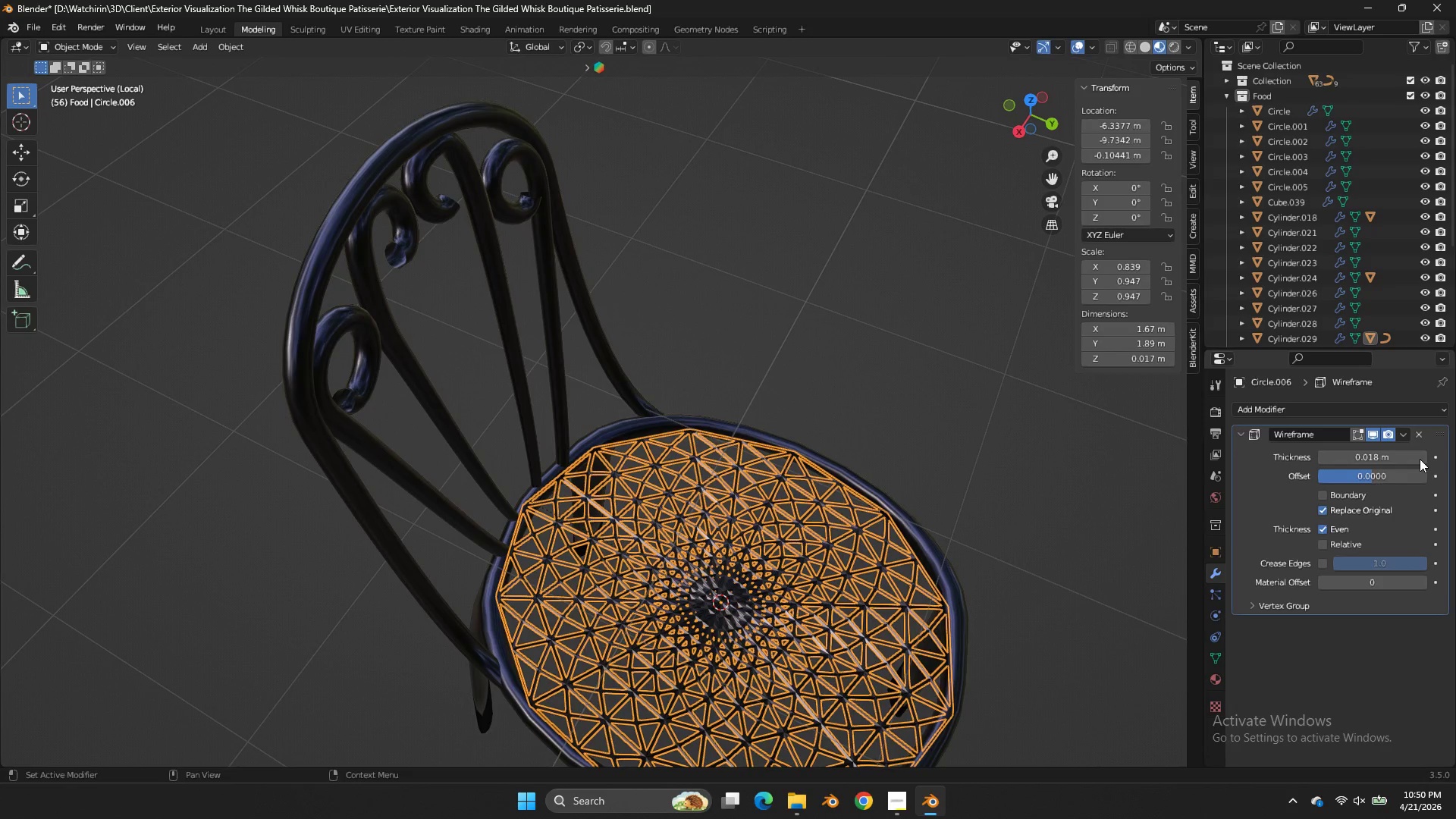 
triple_click([1420, 459])
 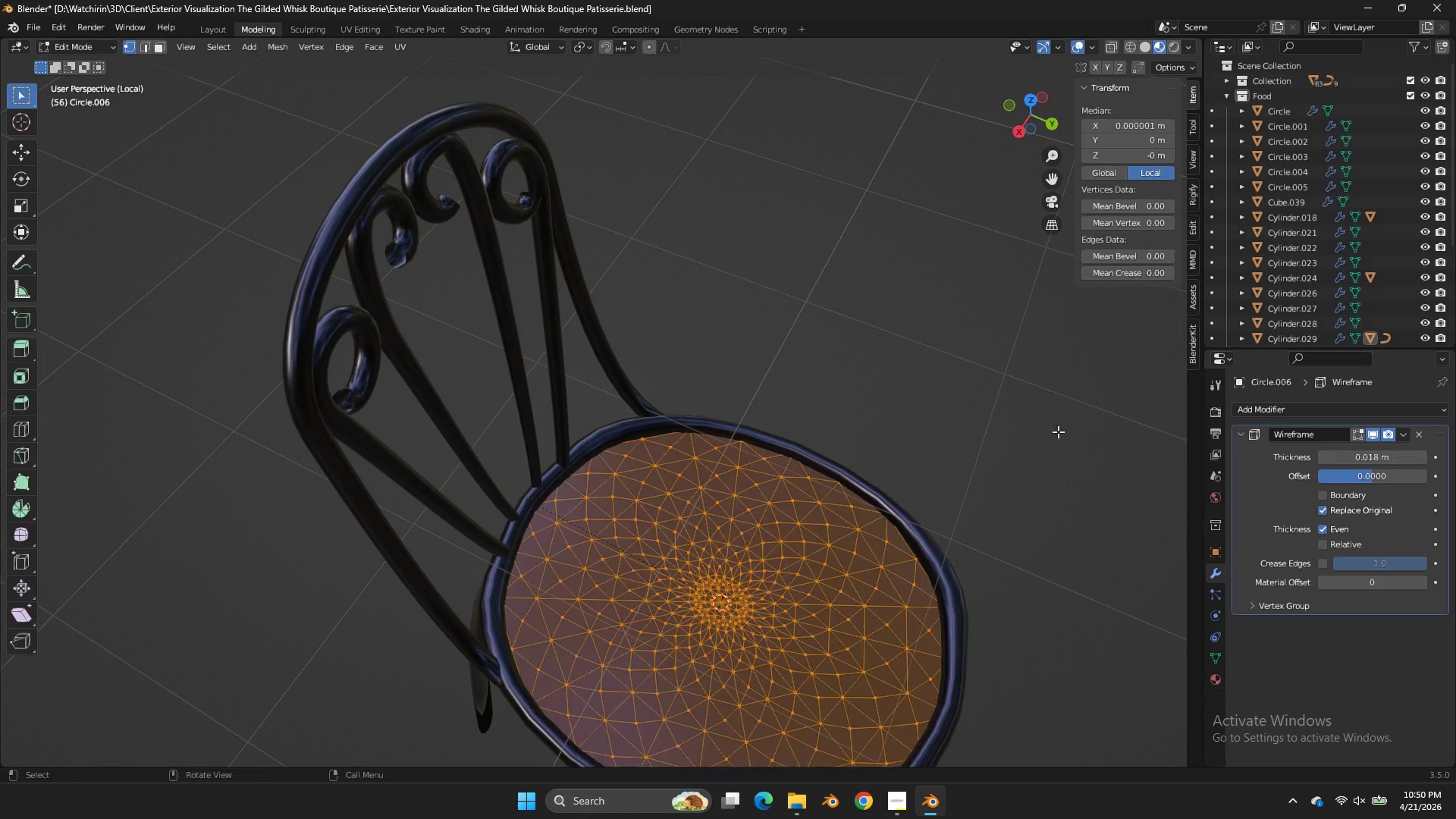 
key(Tab)
 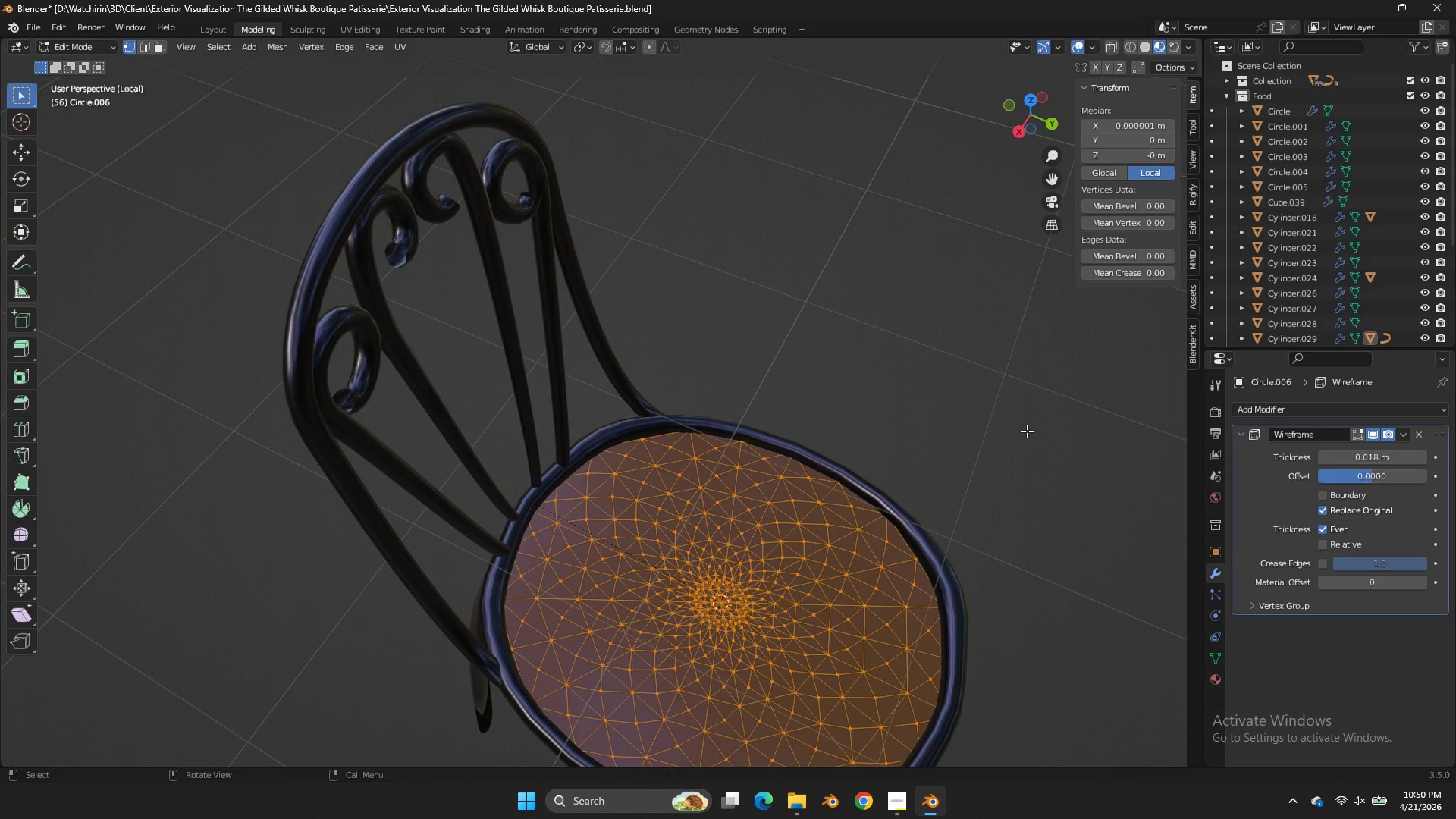 
left_click([1027, 431])
 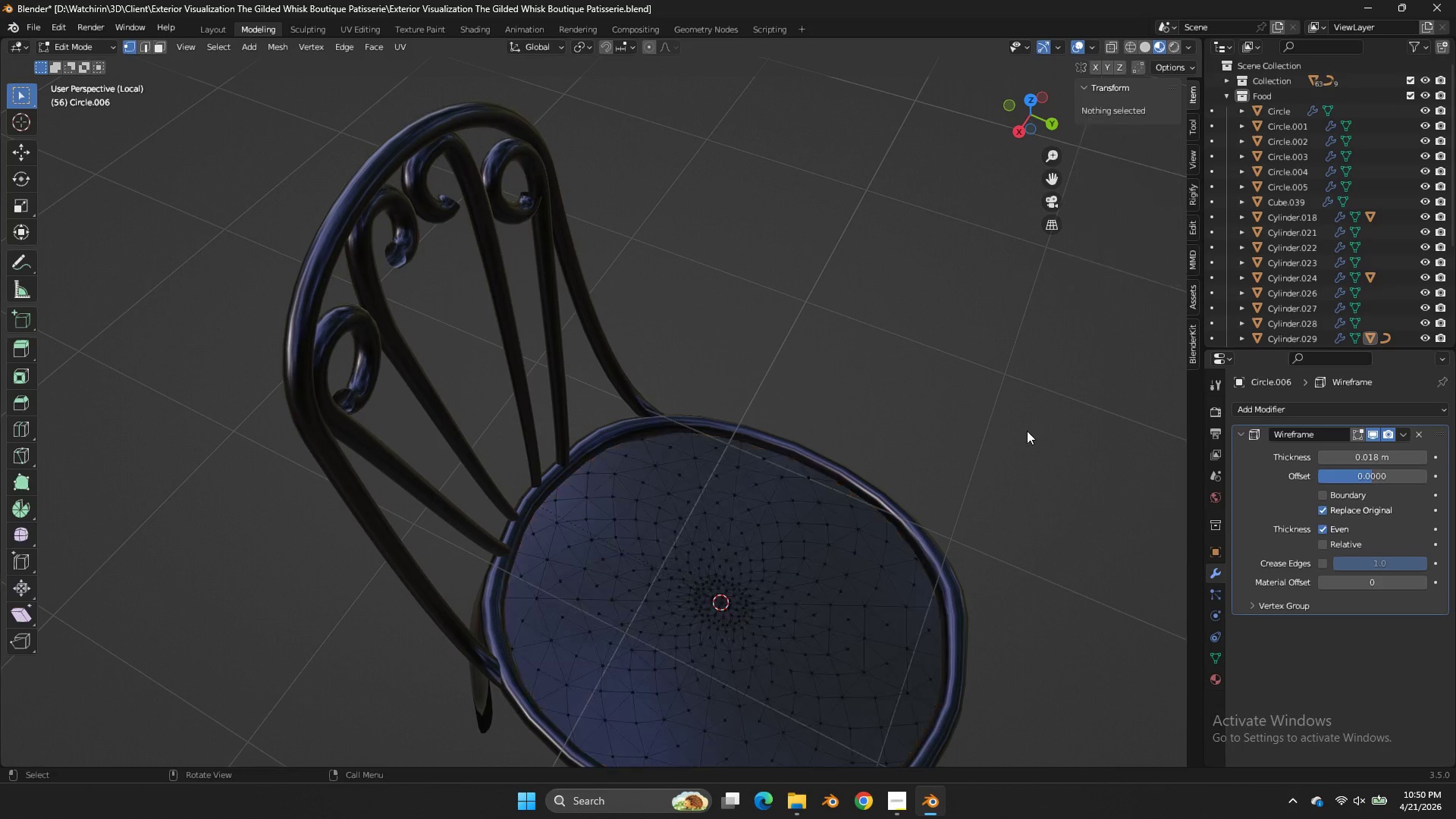 
key(Tab)
 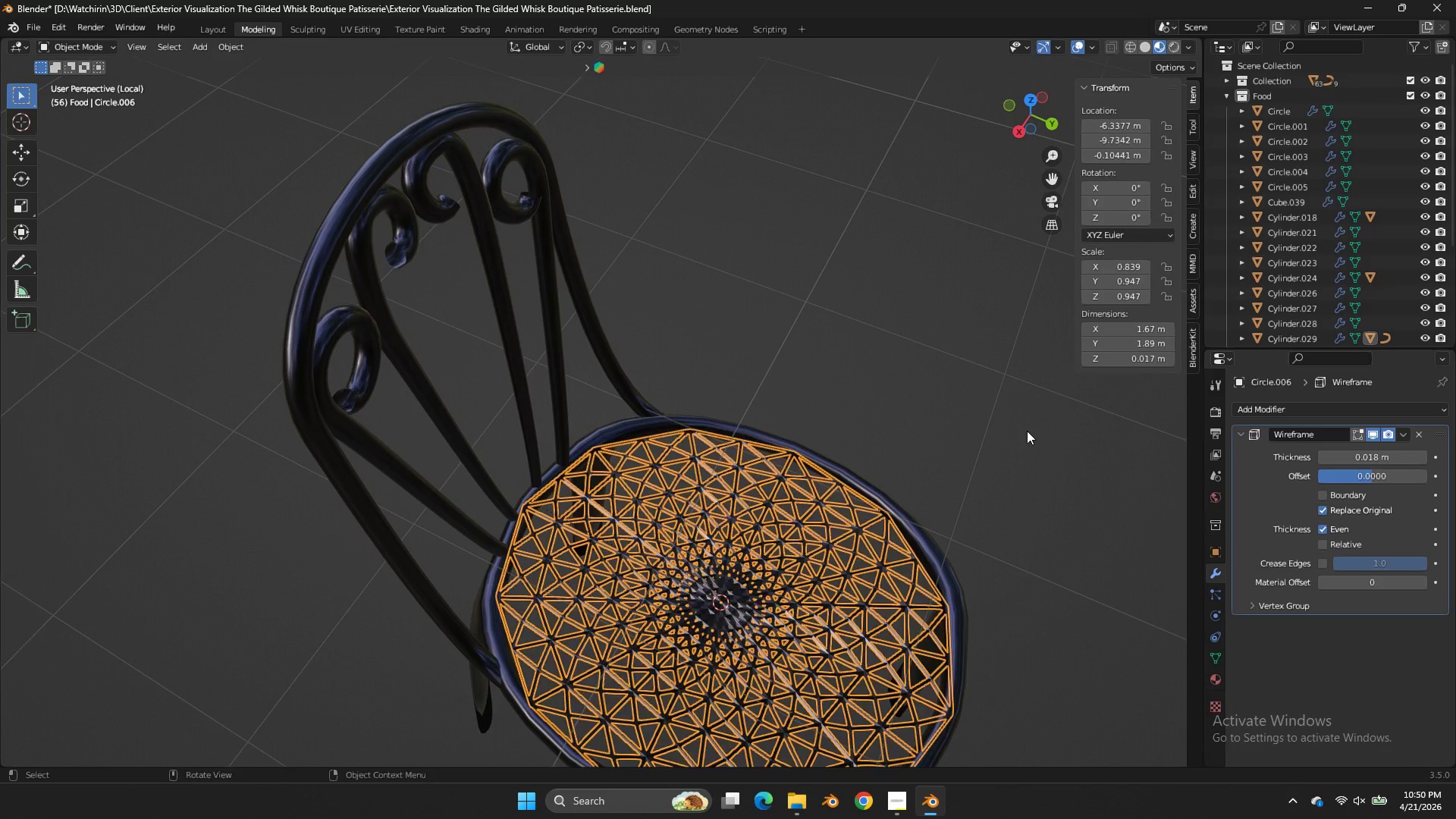 
double_click([1027, 431])
 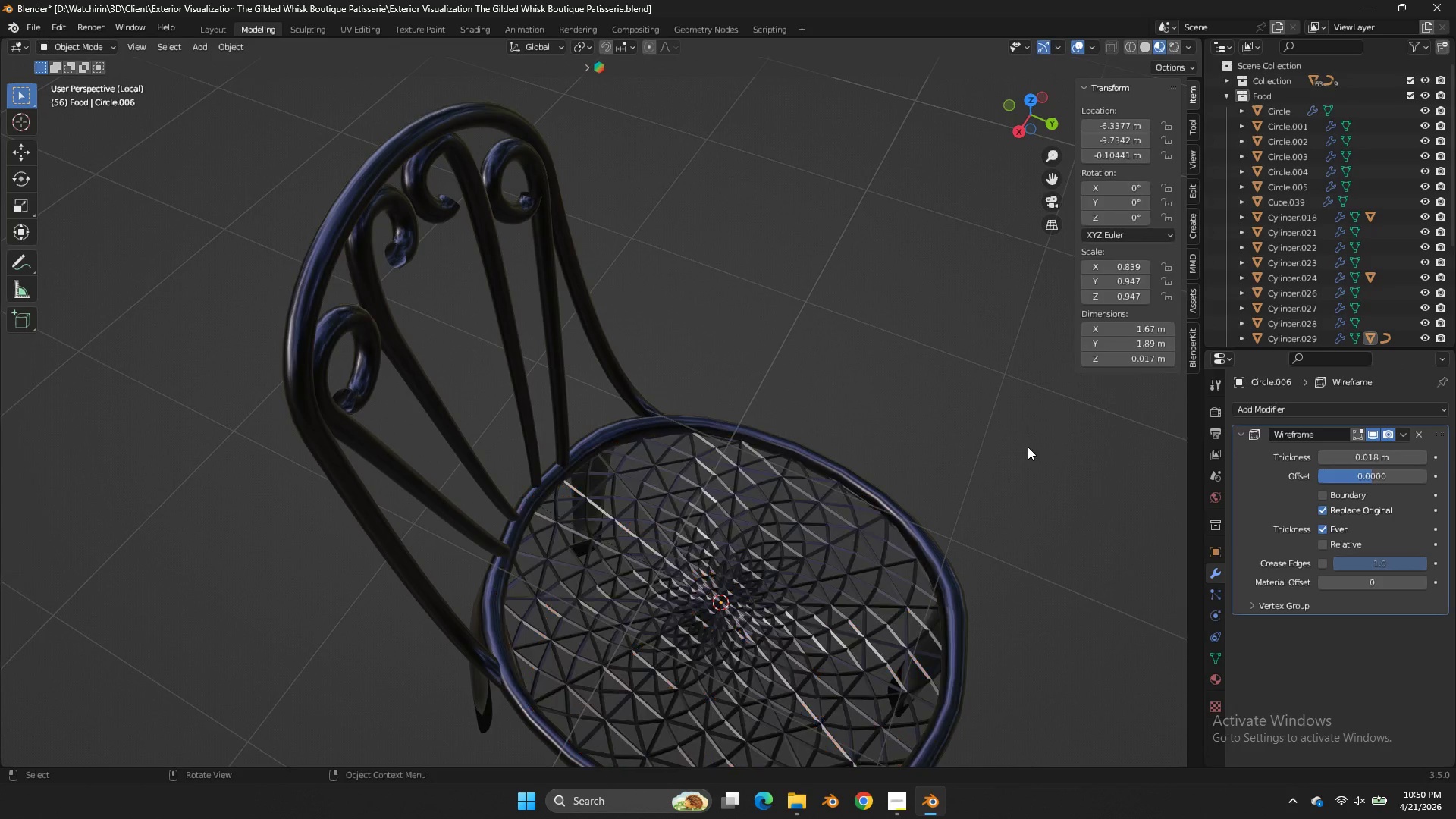 
triple_click([1027, 431])
 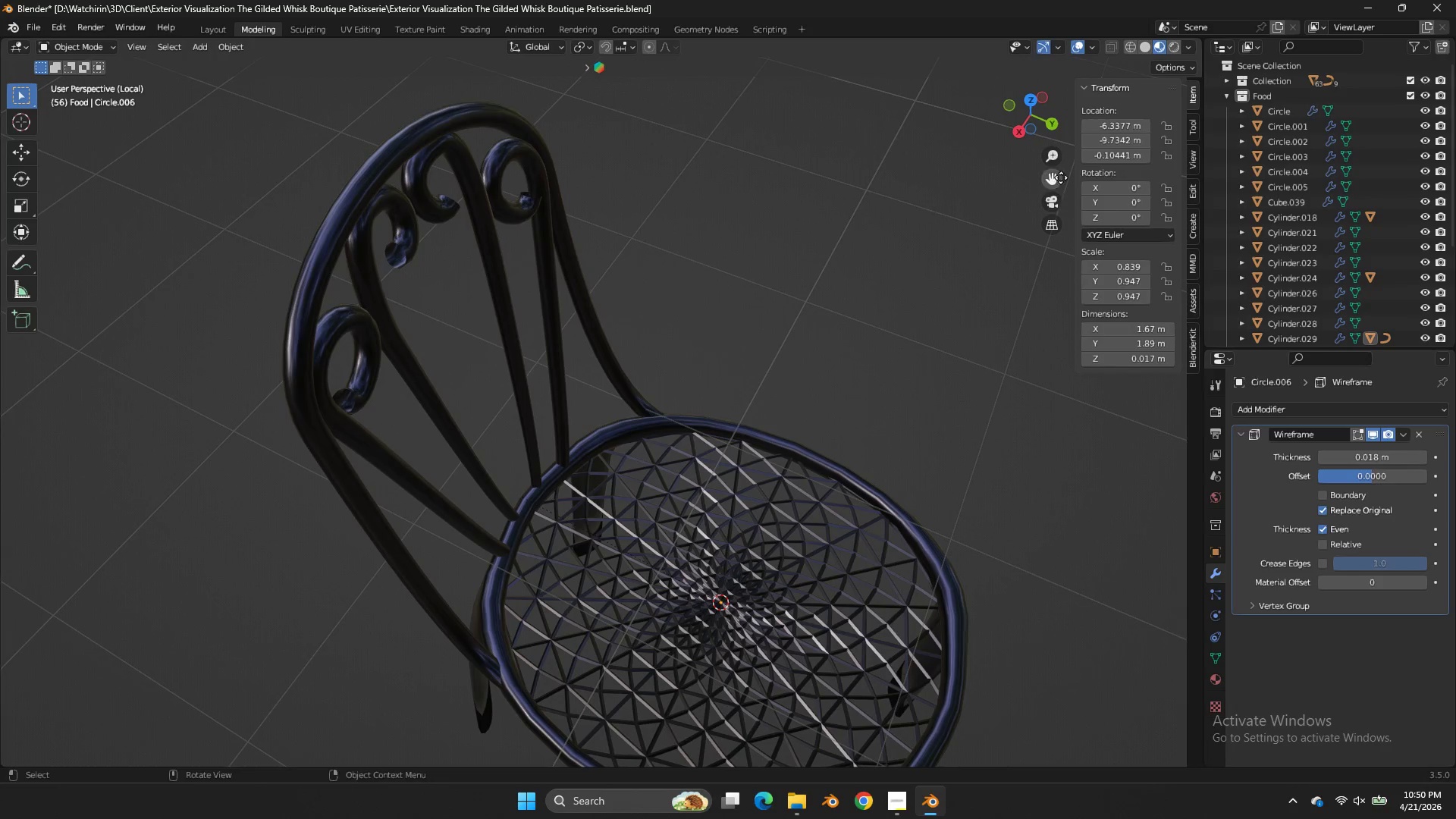 
left_click_drag(start_coordinate=[1059, 176], to_coordinate=[952, 732])
 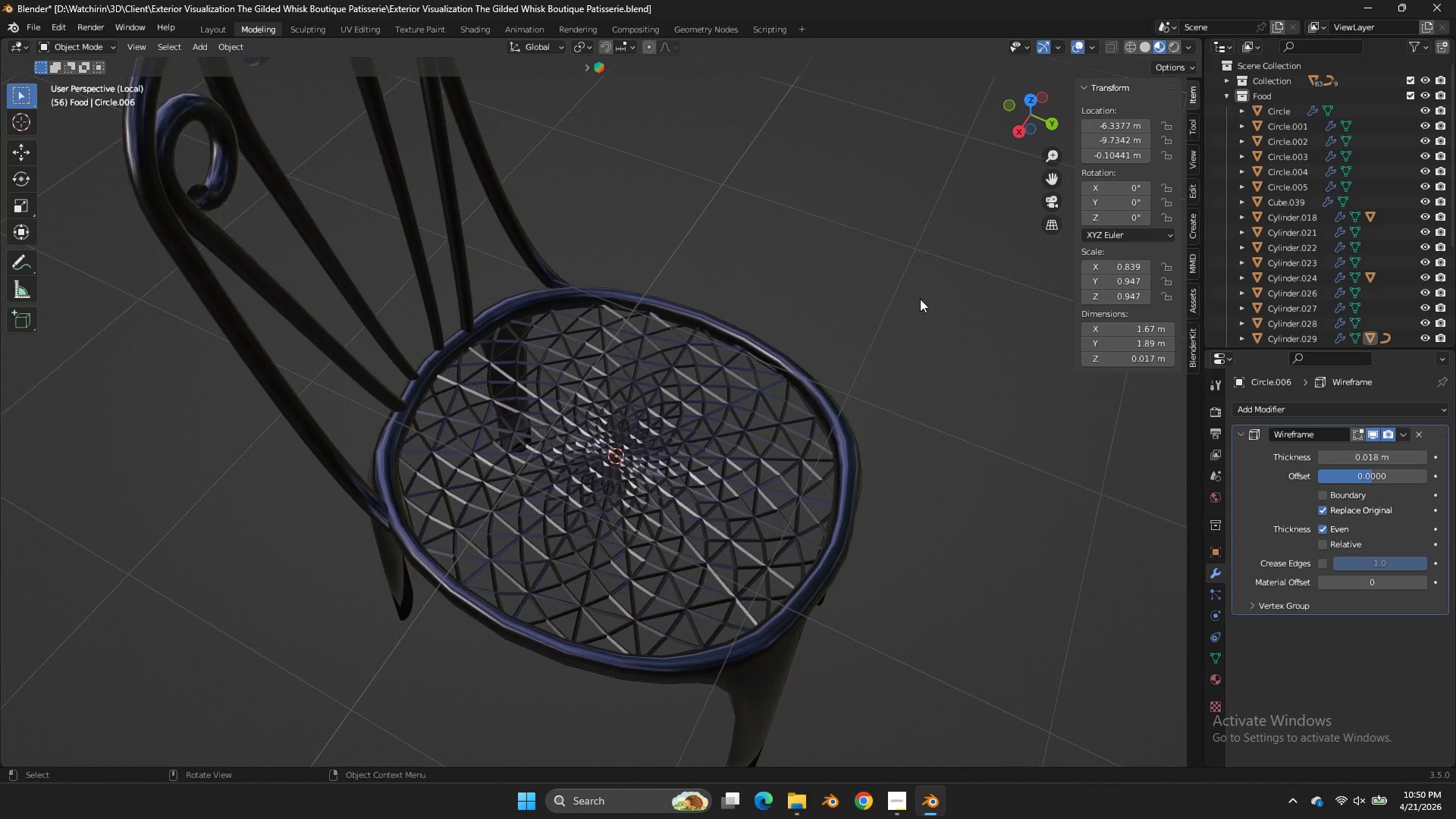 
key(Tab)
 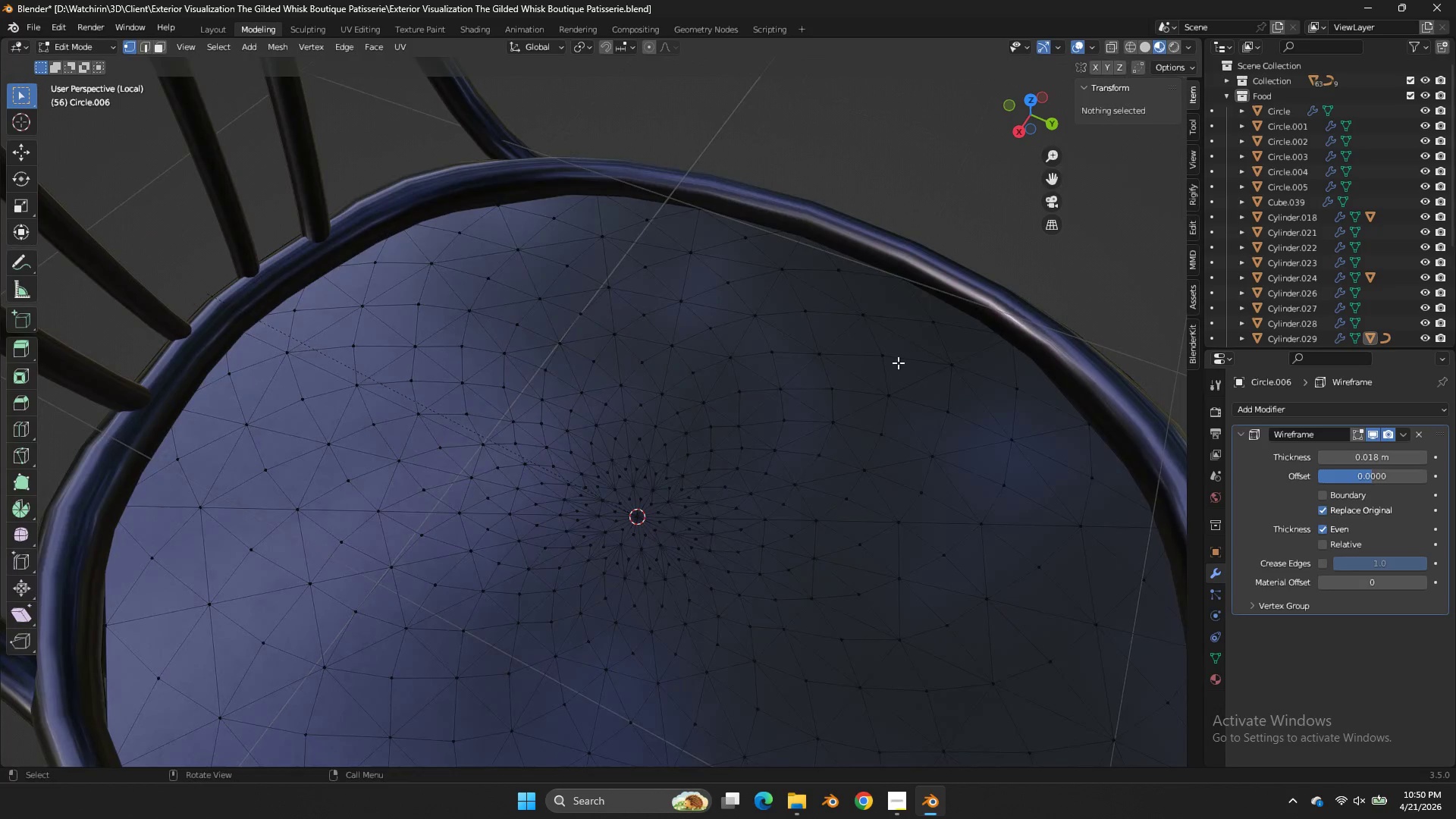 
scroll: coordinate [898, 362], scroll_direction: up, amount: 6.0
 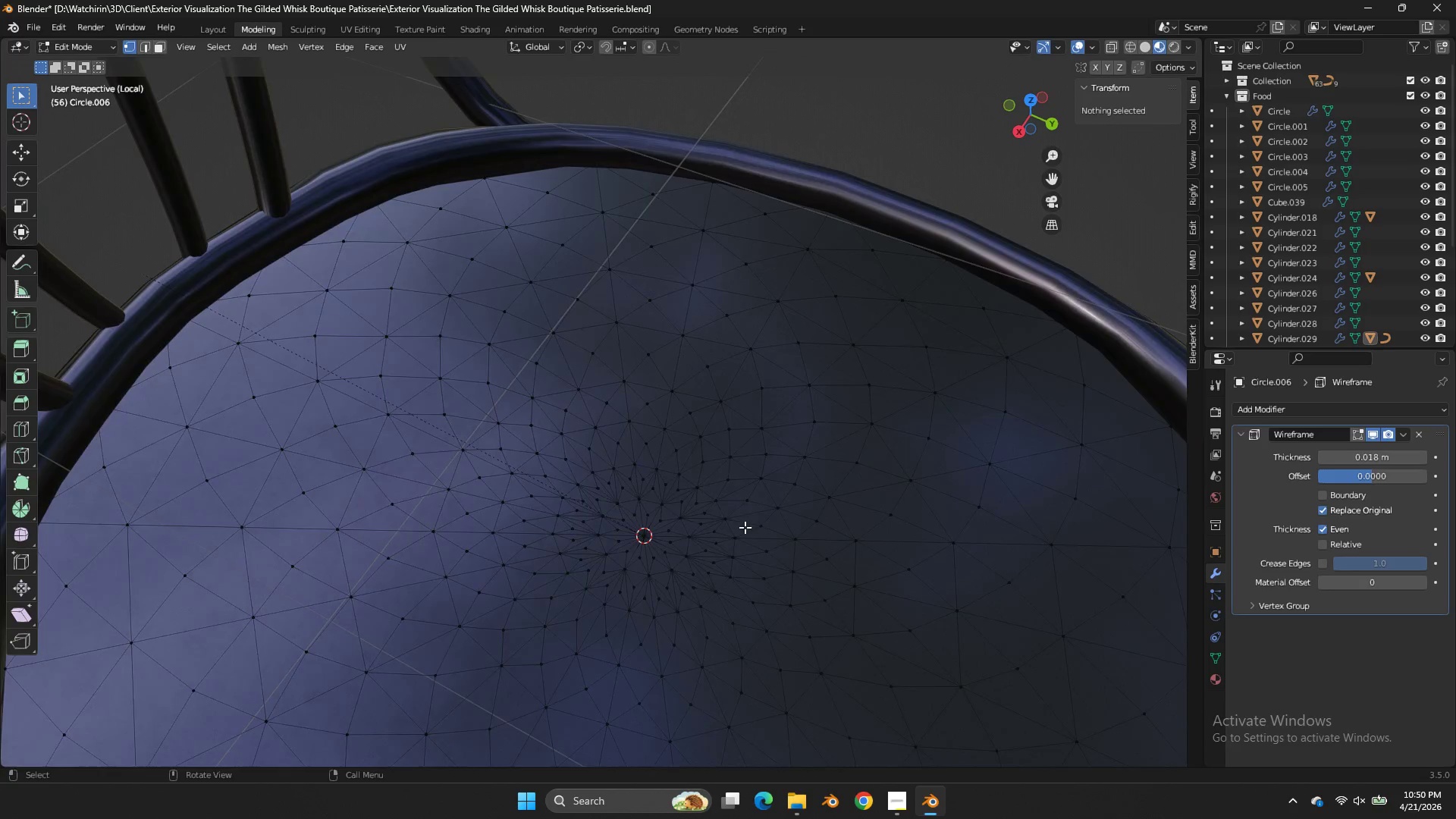 
hold_key(key=AltLeft, duration=1.5)
 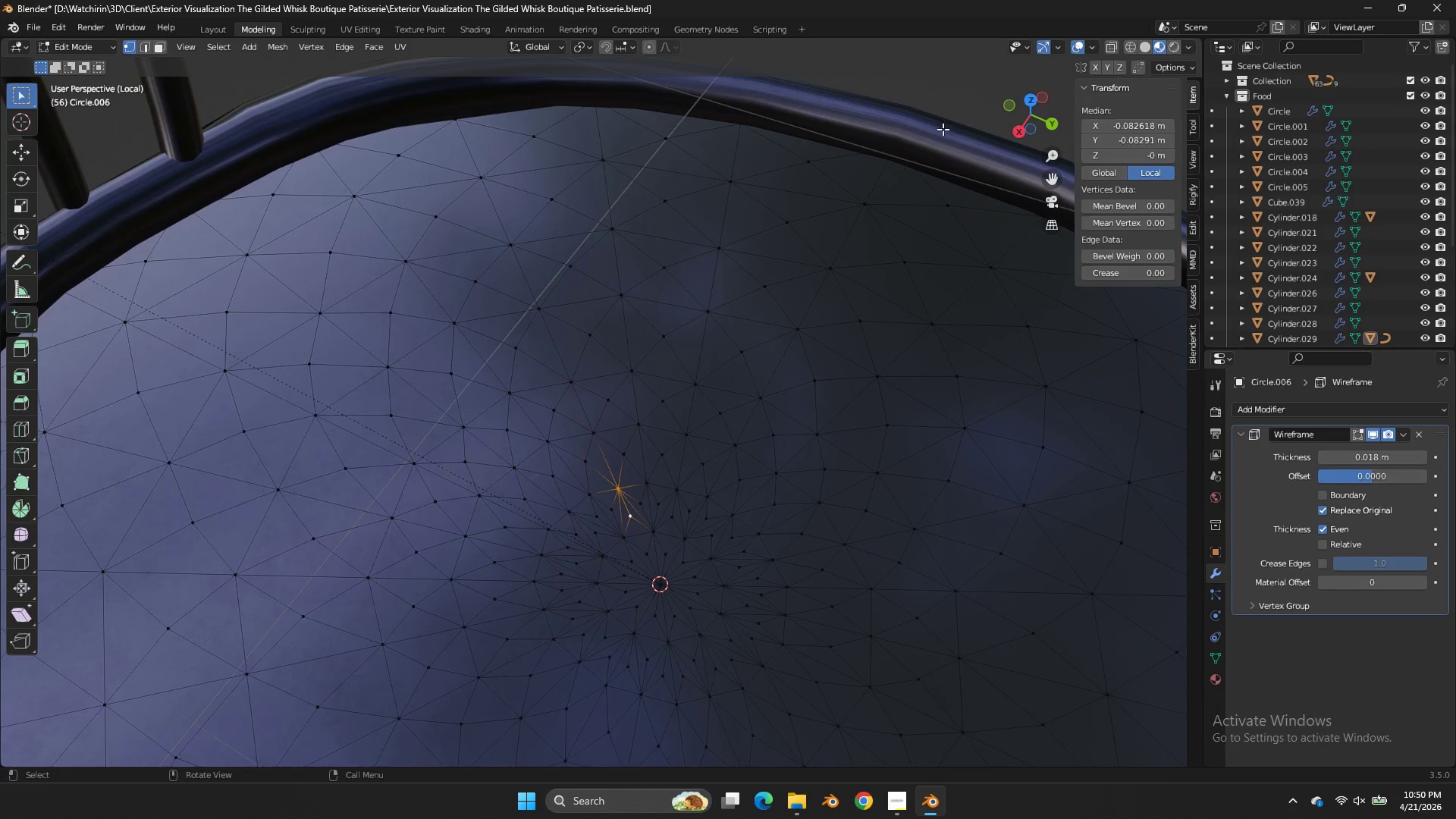 
scroll: coordinate [745, 527], scroll_direction: up, amount: 2.0
 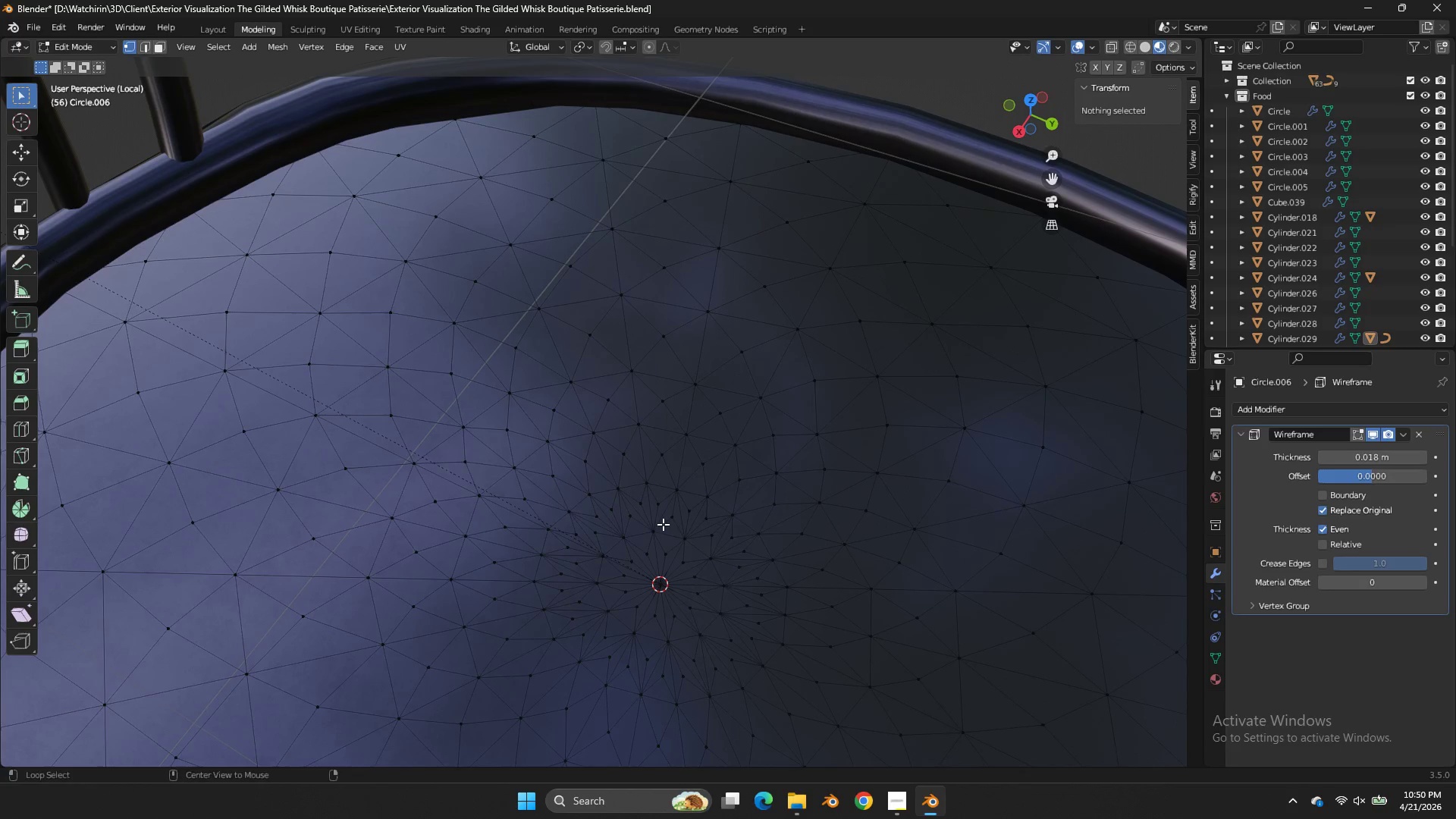 
double_click([627, 513])
 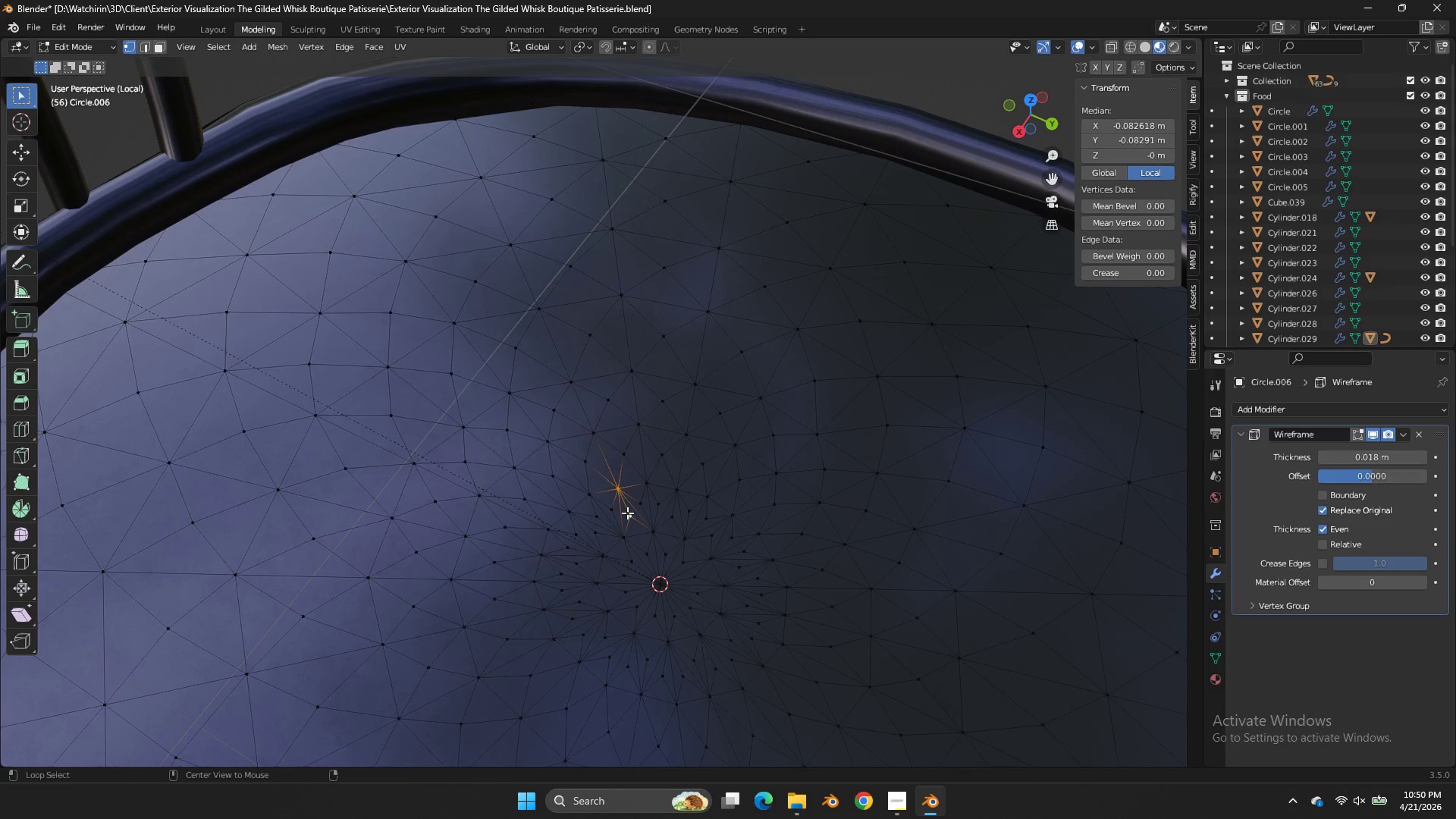 
triple_click([627, 513])
 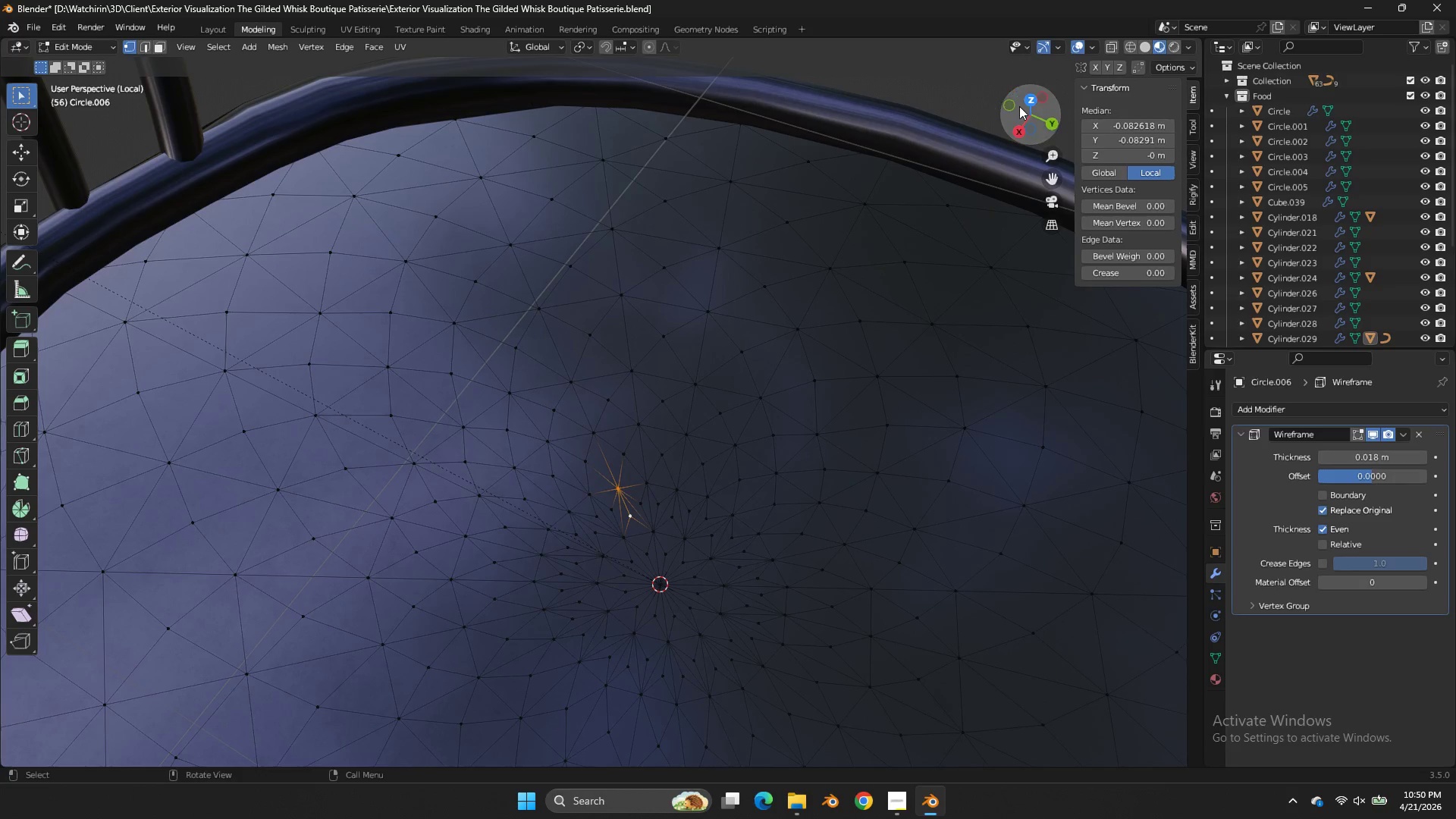 
left_click([1026, 102])
 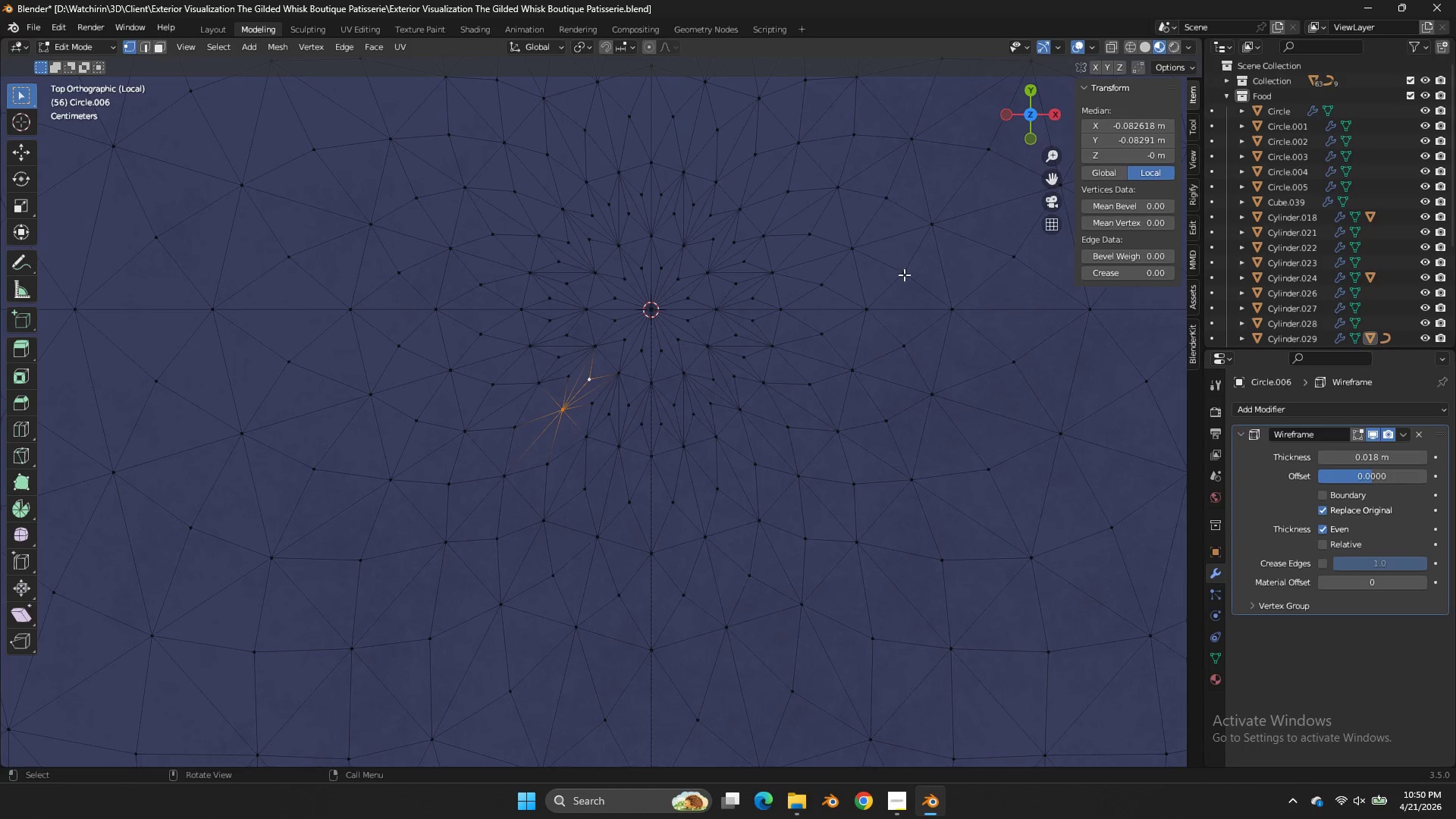 
key(Z)
 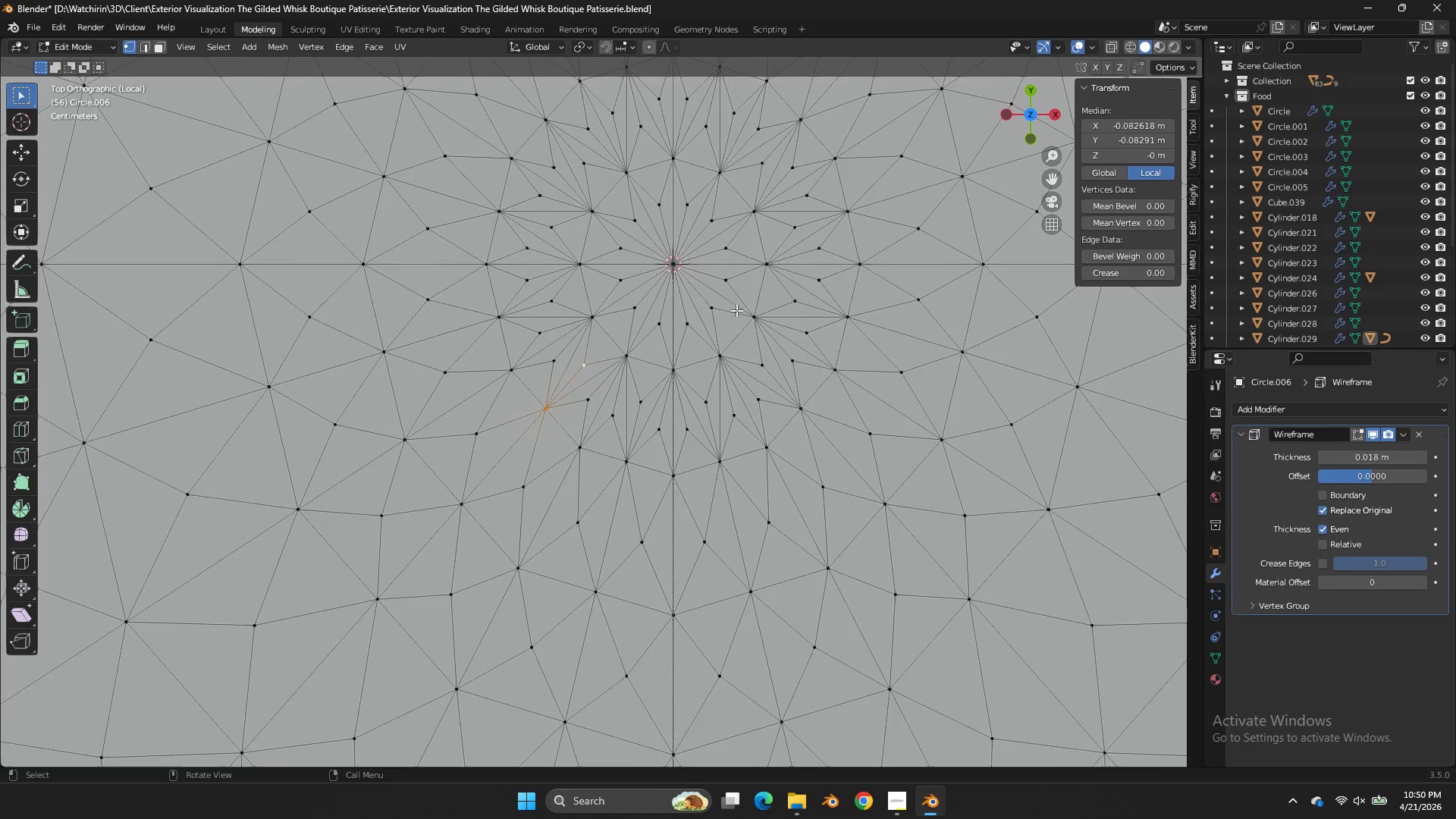 
scroll: coordinate [886, 286], scroll_direction: up, amount: 2.0
 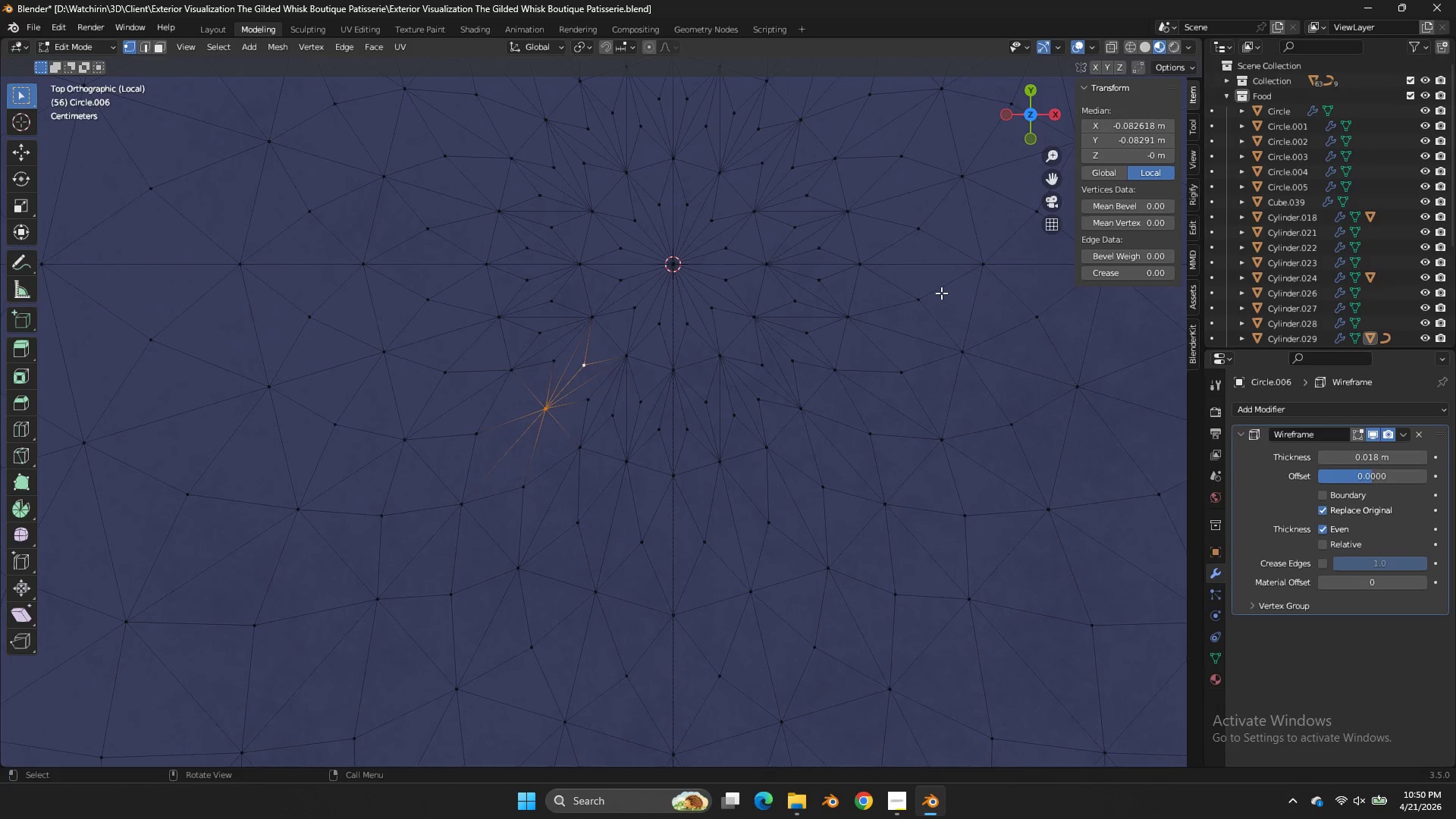 
scroll: coordinate [656, 319], scroll_direction: down, amount: 4.0
 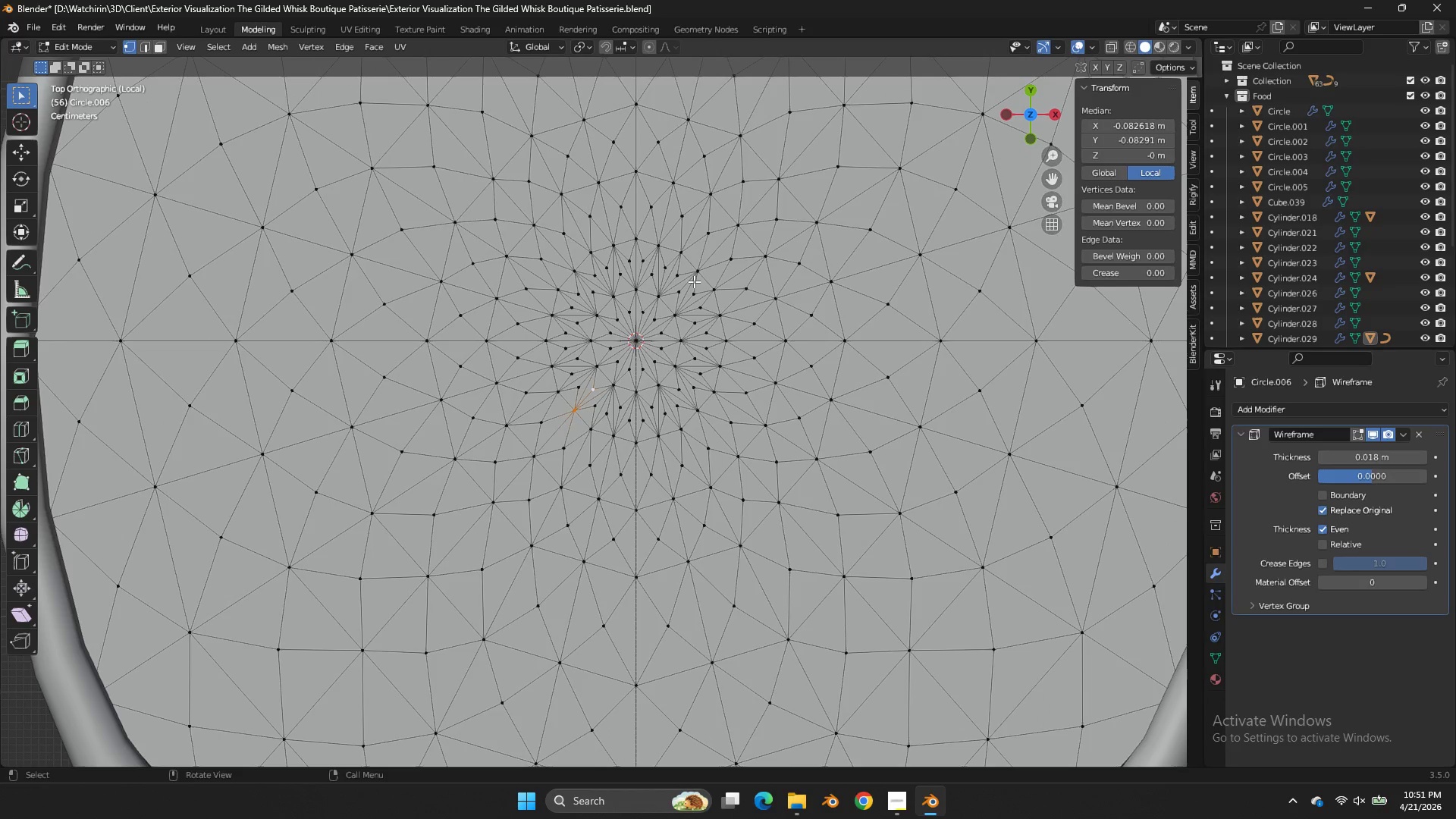 
key(Tab)
 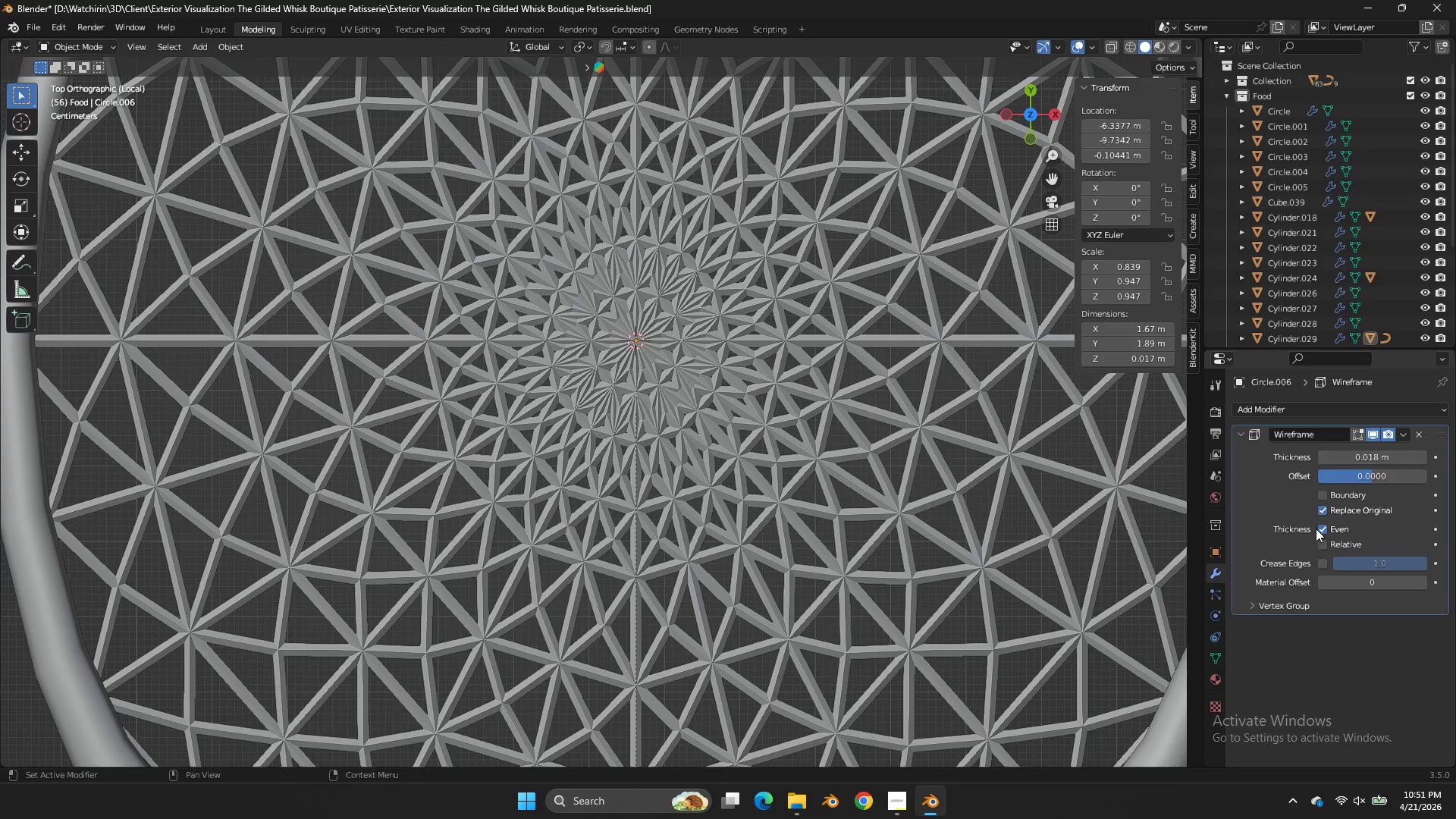 
key(Tab)
 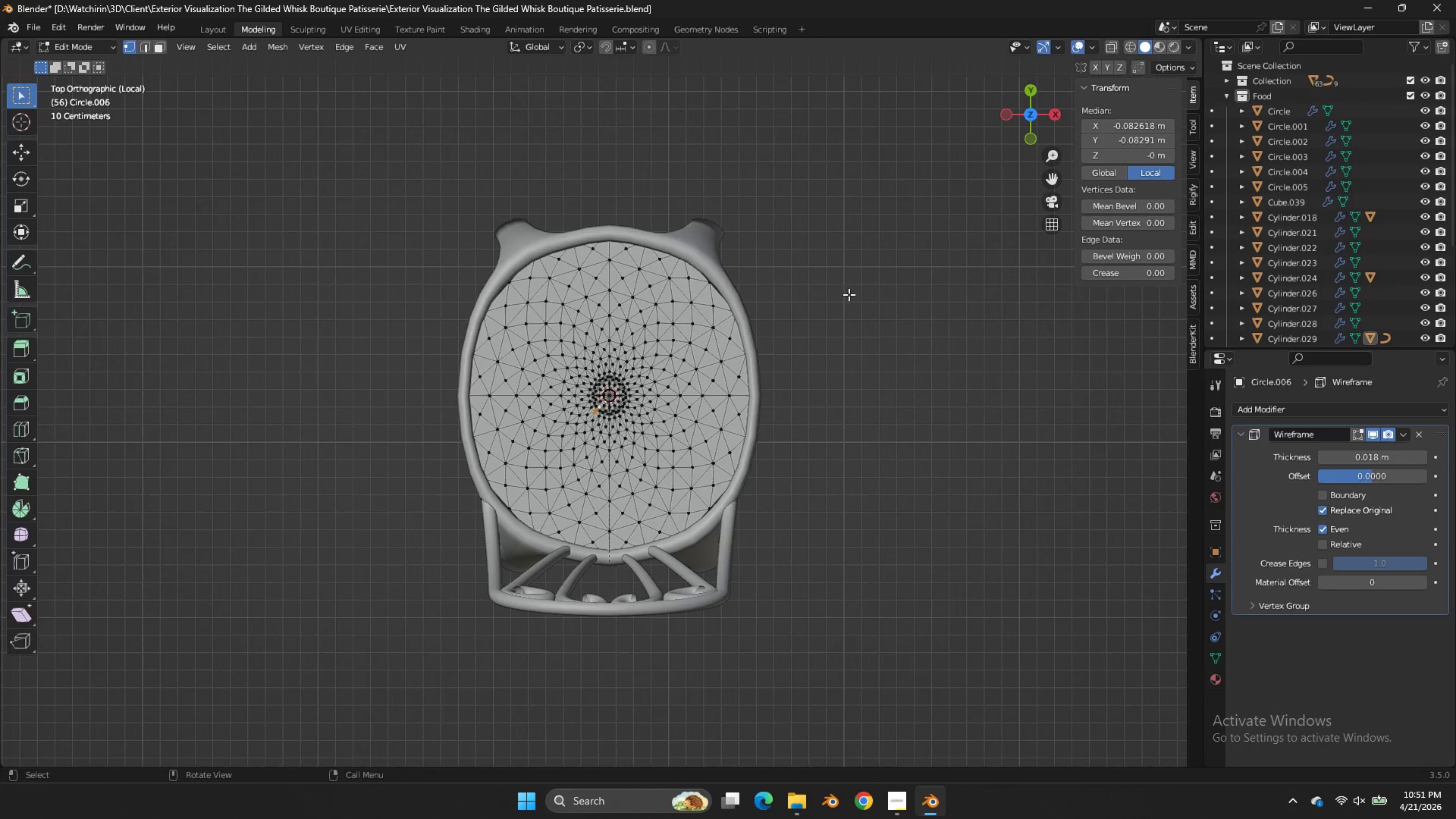 
scroll: coordinate [736, 375], scroll_direction: down, amount: 8.0
 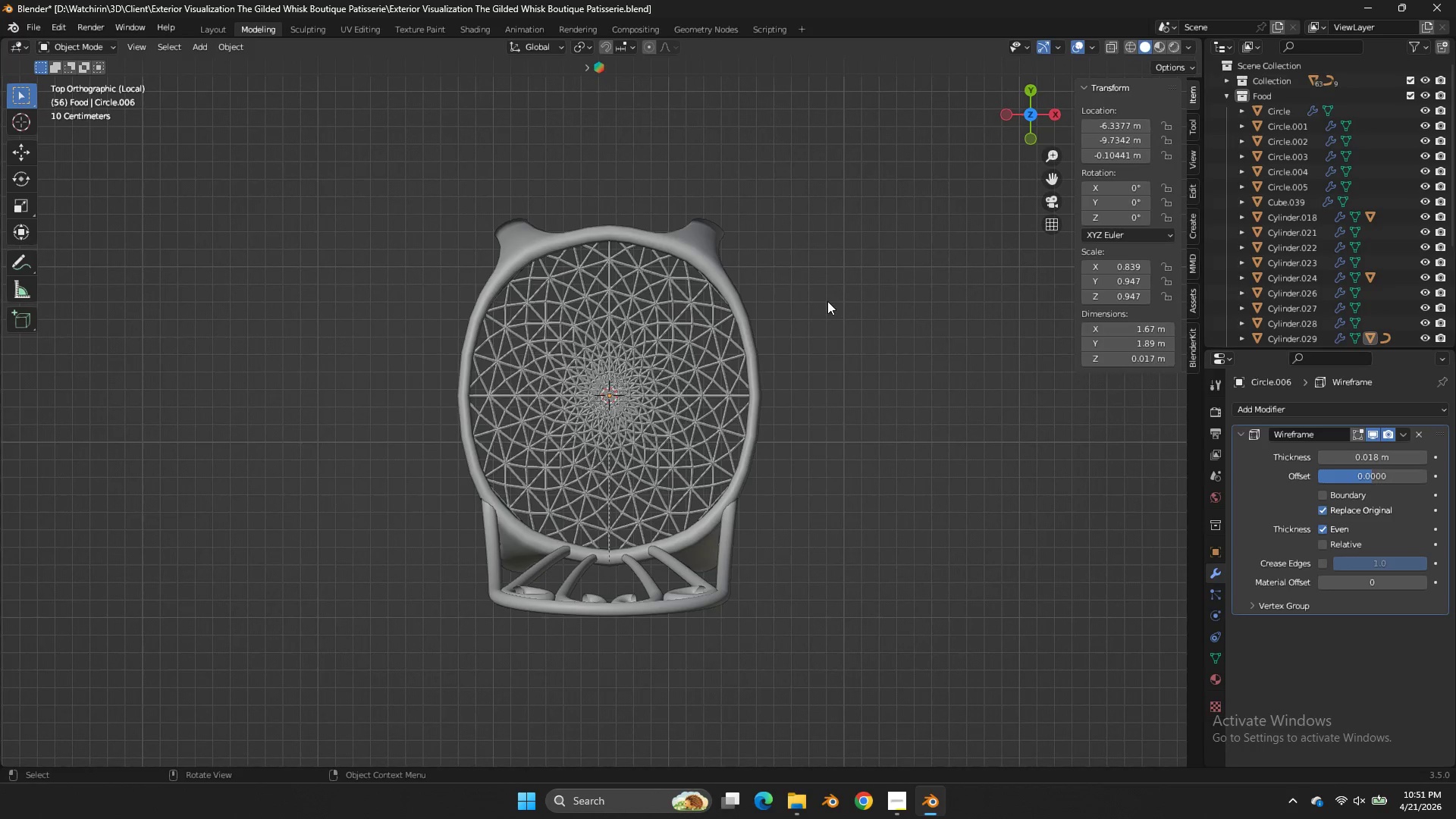 
key(Tab)
 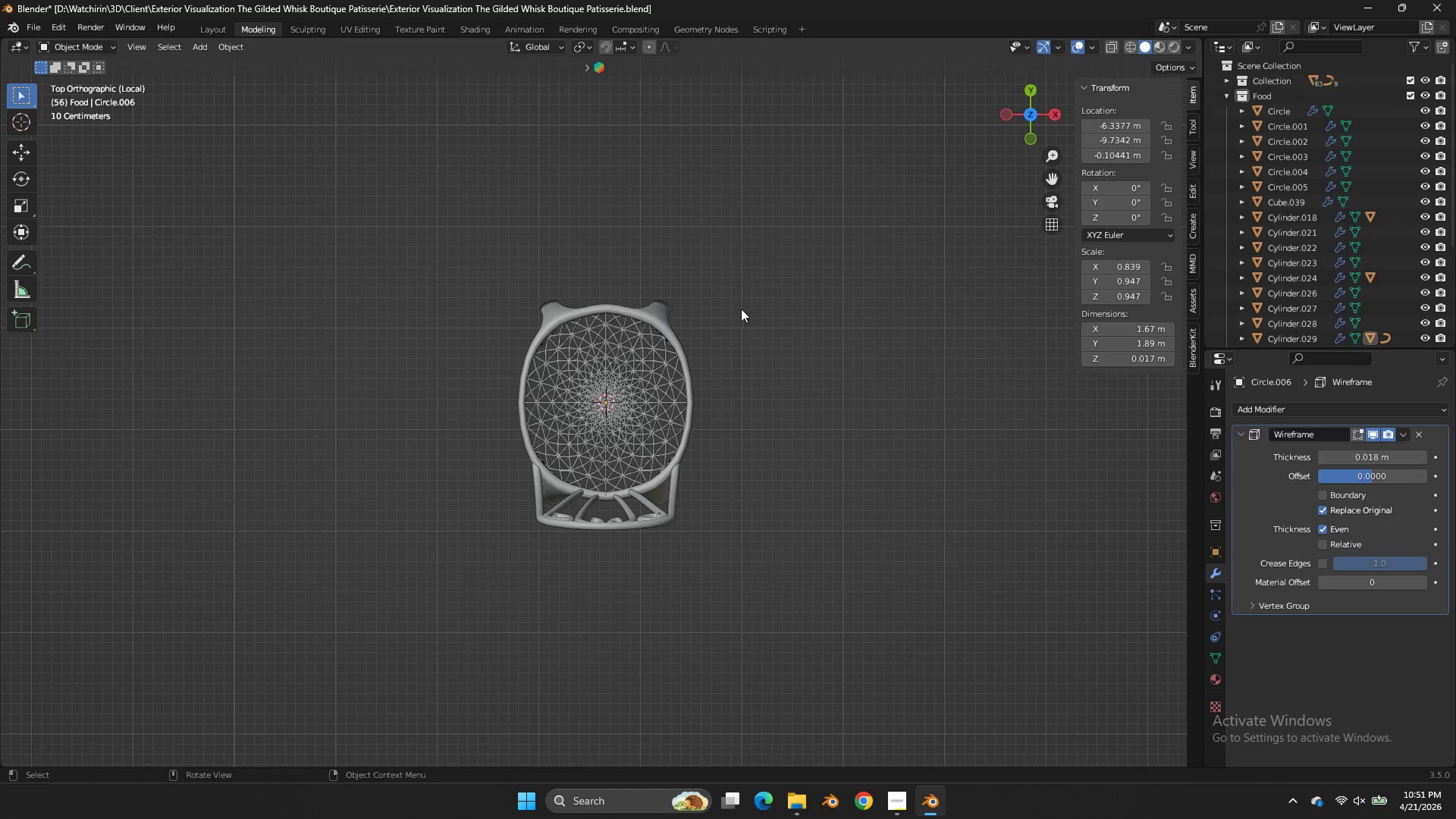 
scroll: coordinate [851, 293], scroll_direction: down, amount: 3.0
 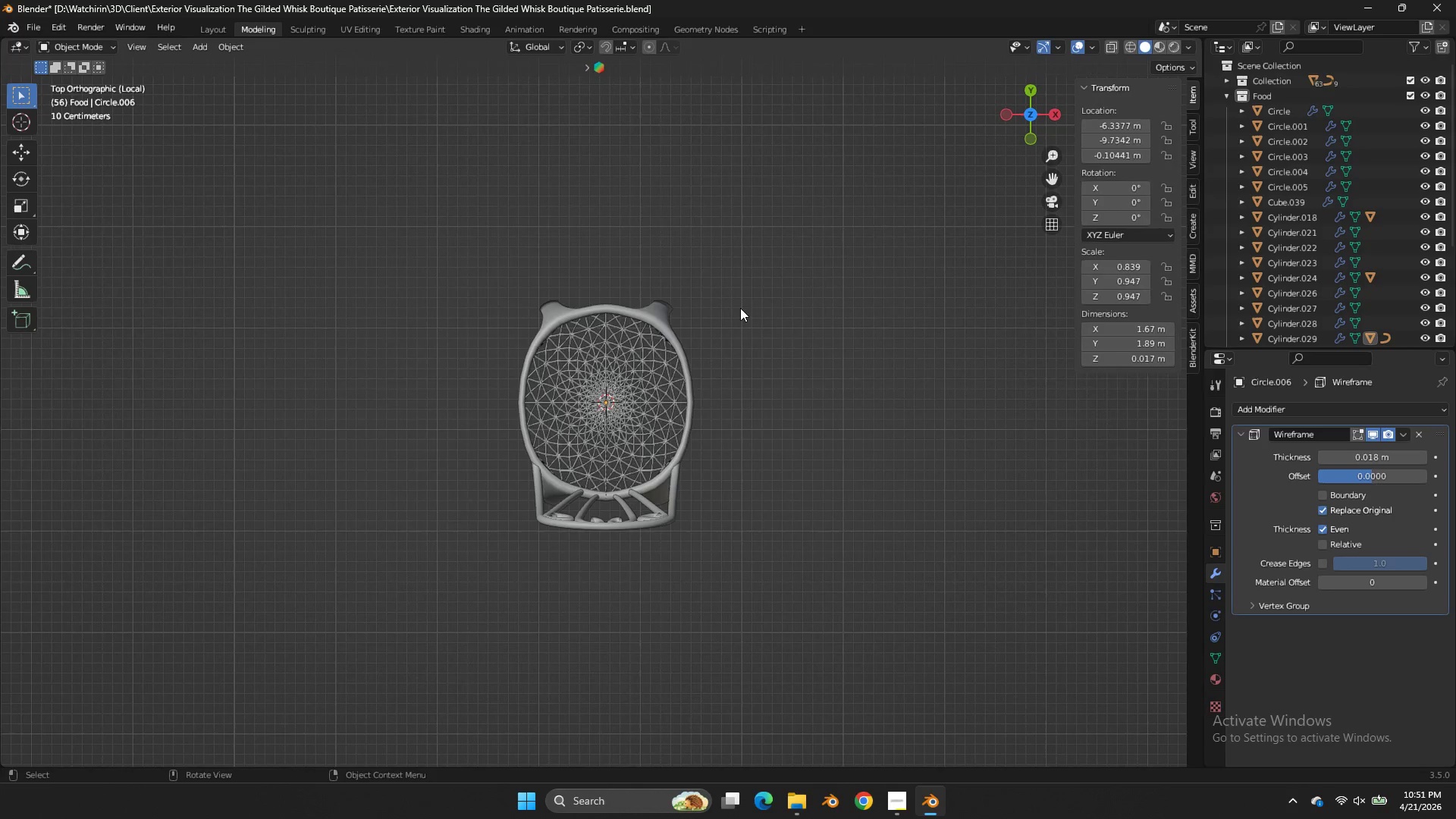 
key(Z)
 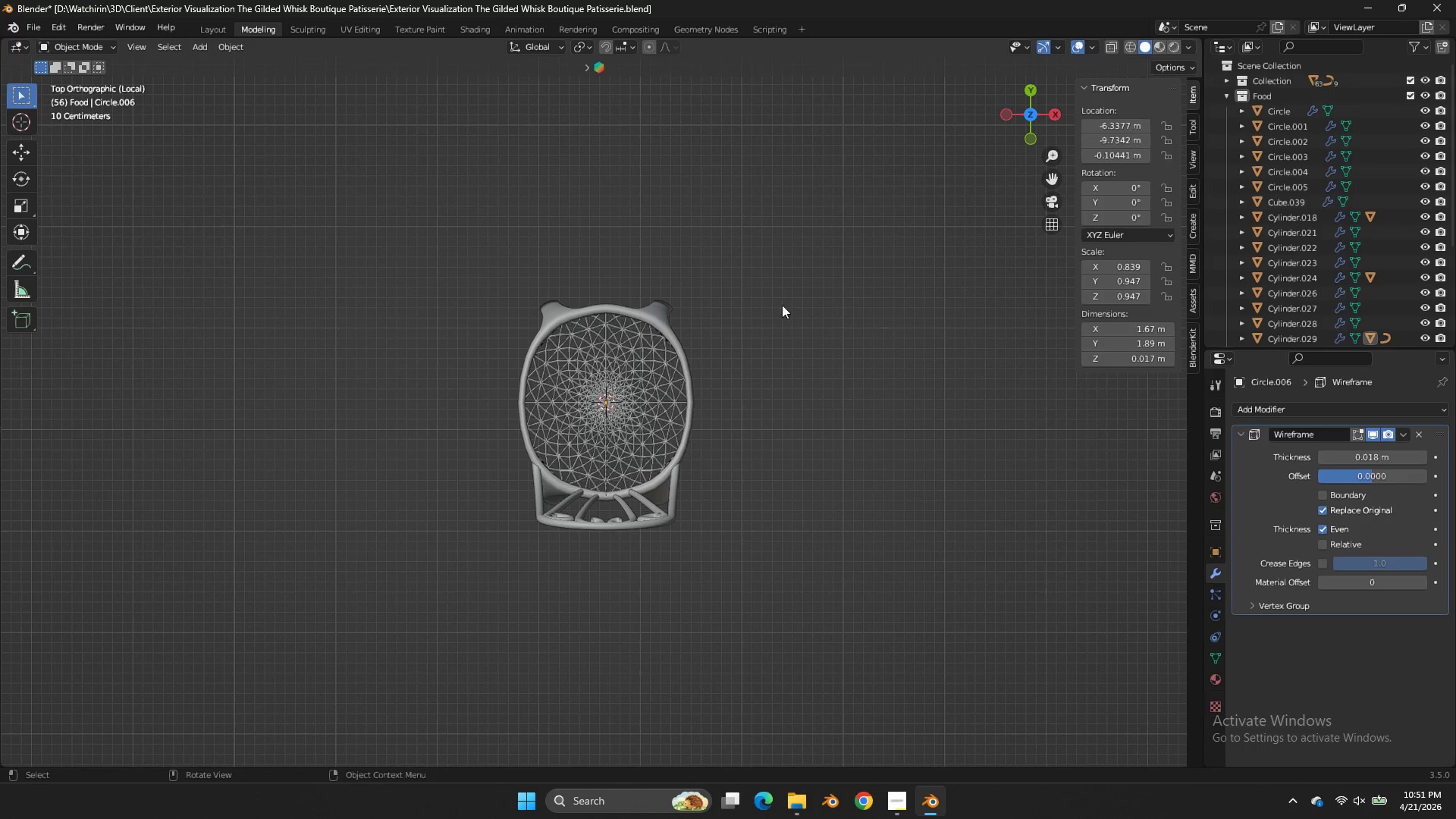 
key(Tab)
 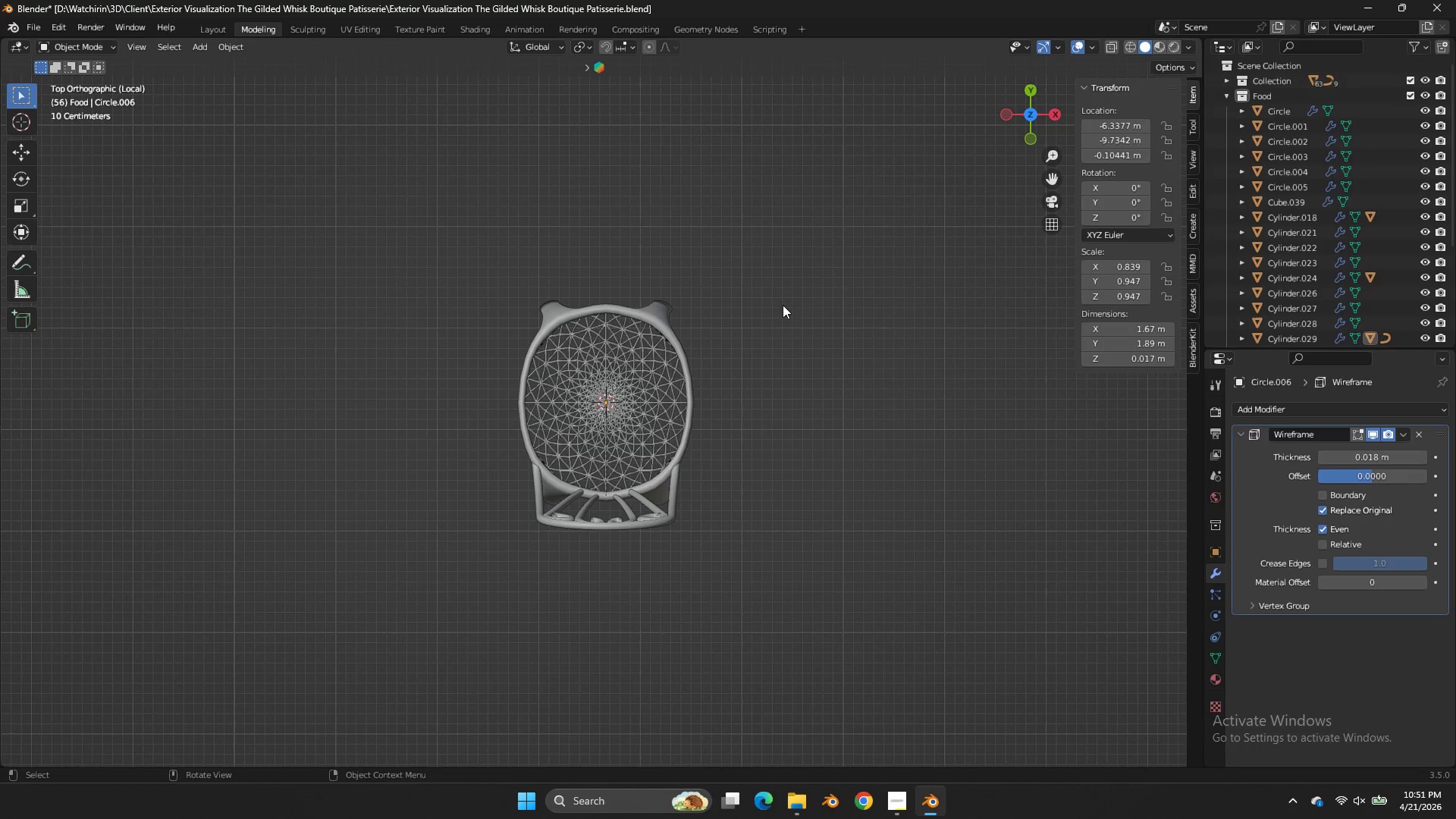 
key(Tab)
 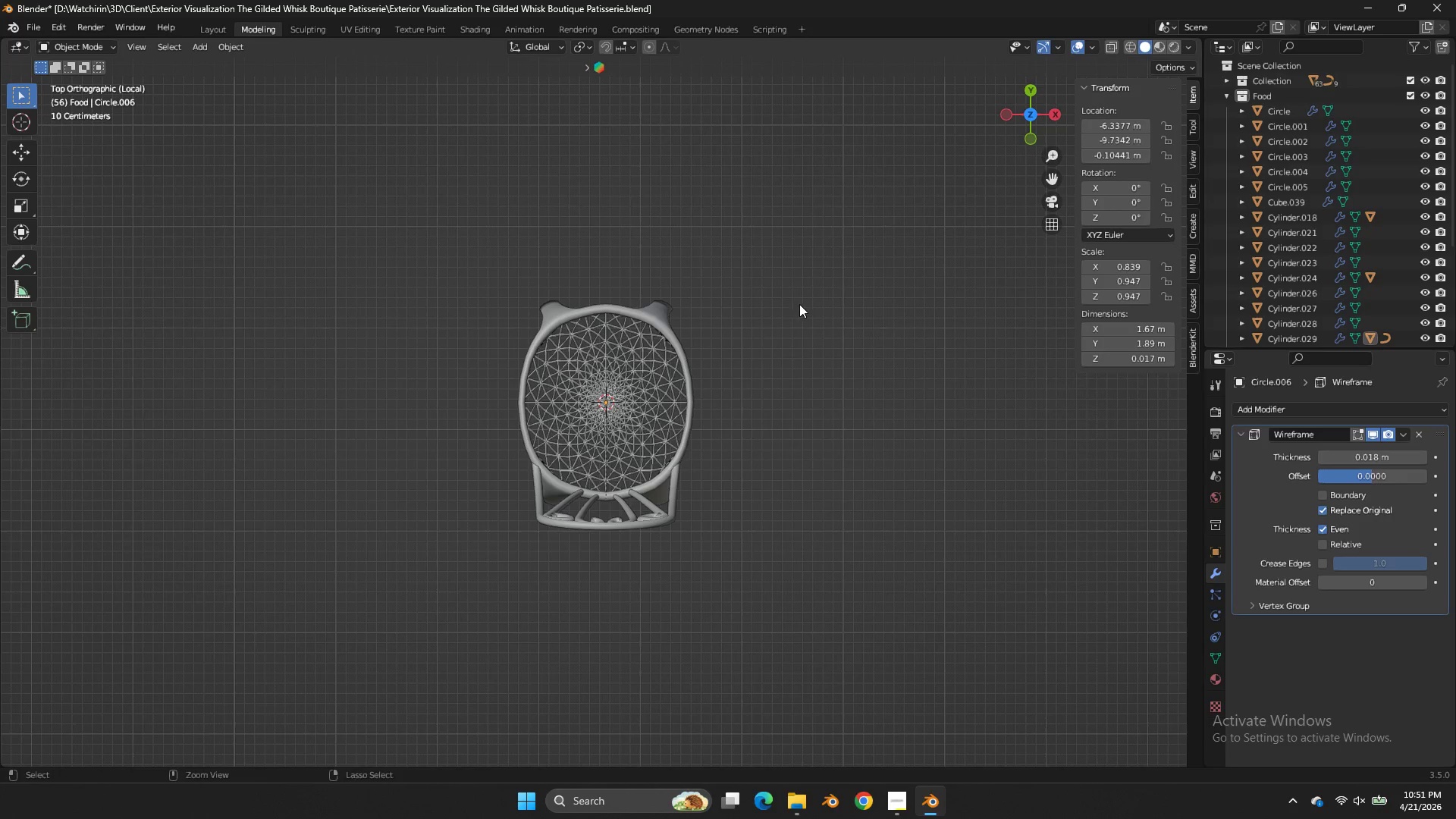 
key(Control+ControlLeft)
 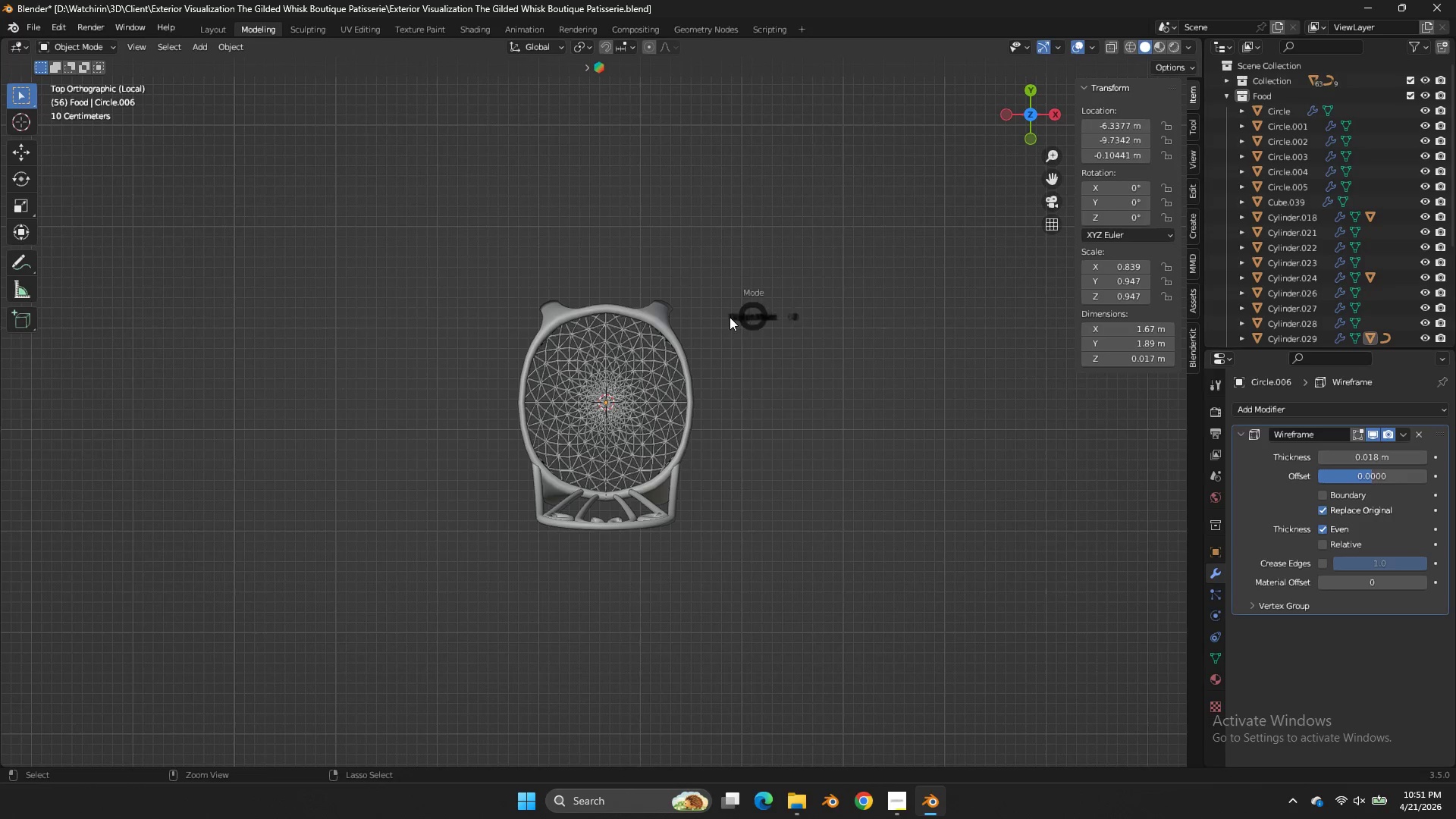 
key(Control+Tab)
 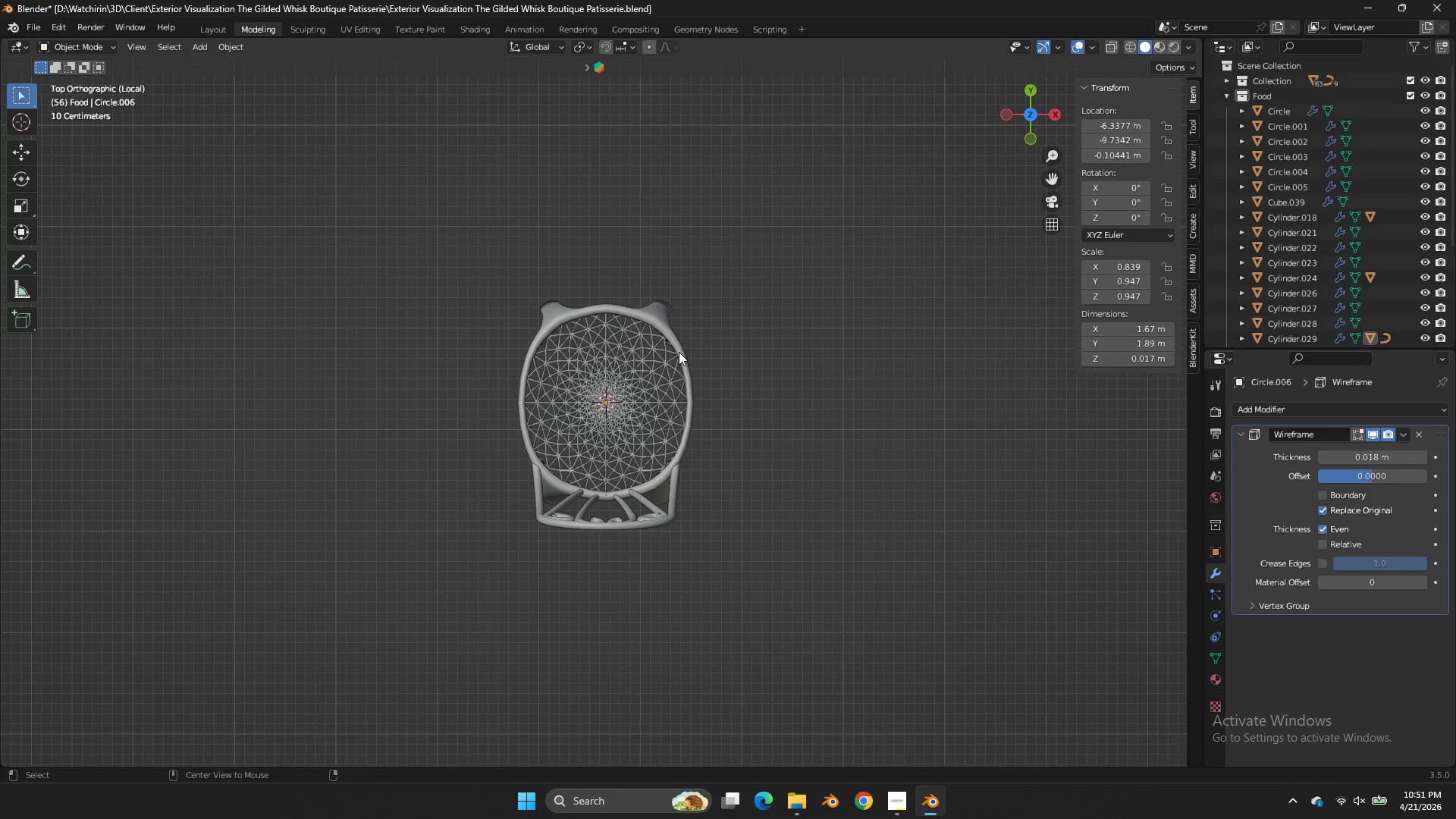 
key(Alt+AltLeft)
 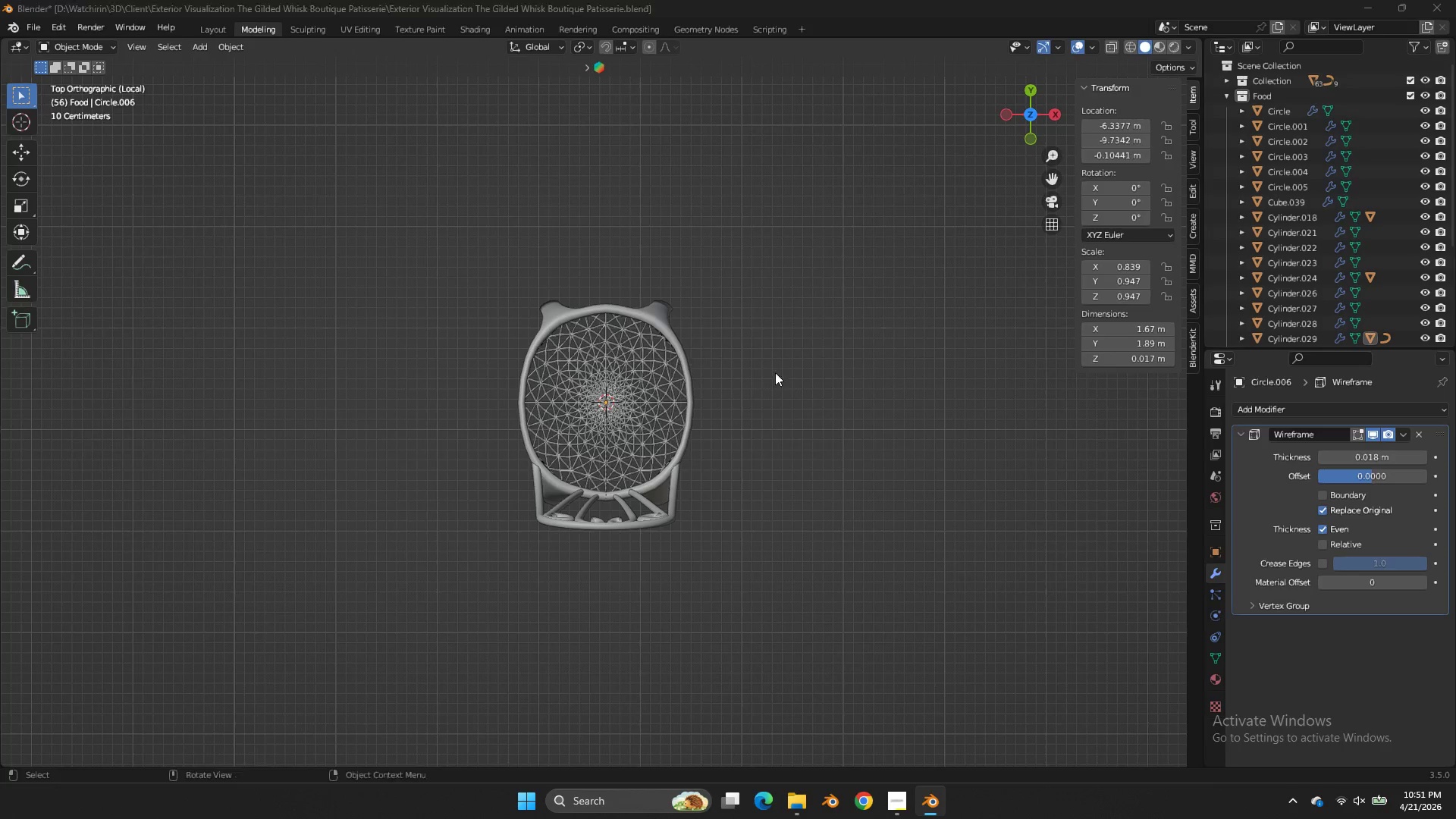 
key(Alt+Tab)